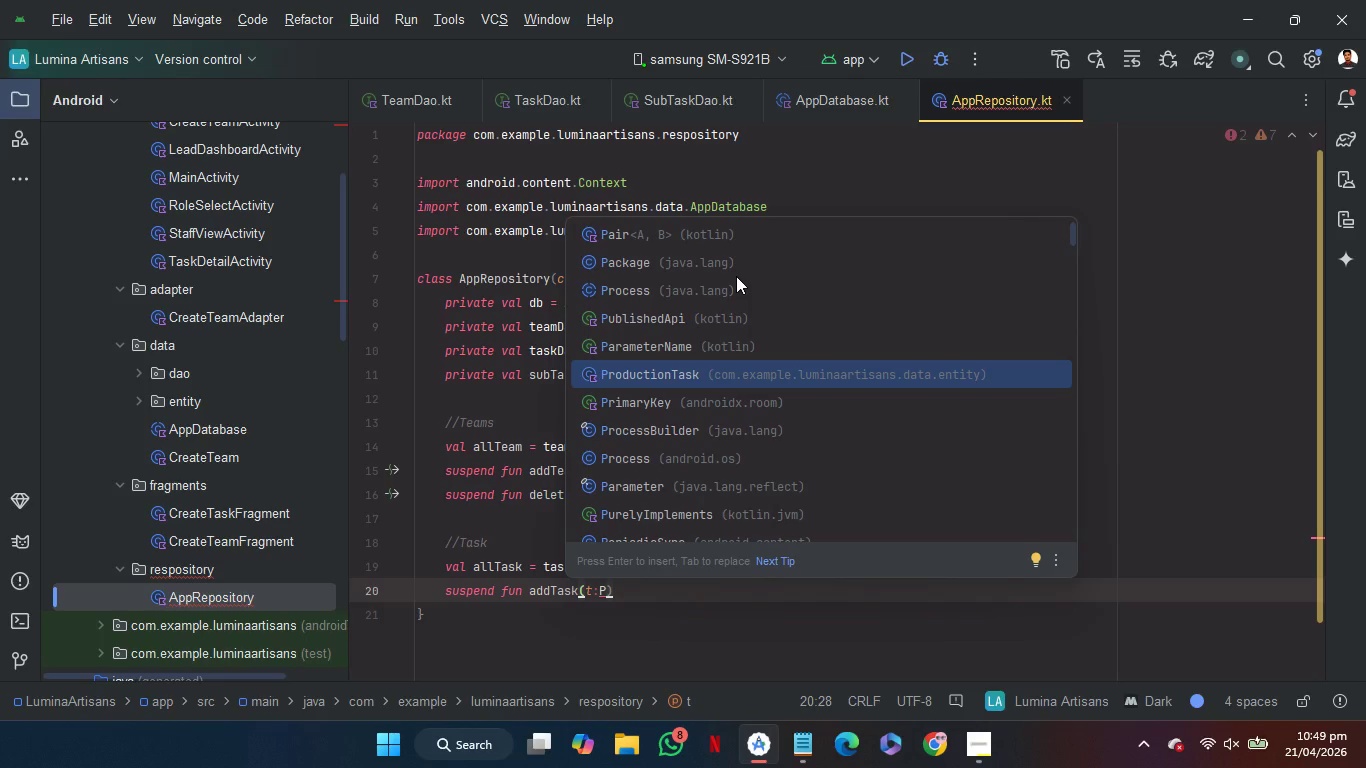 
key(Enter)
 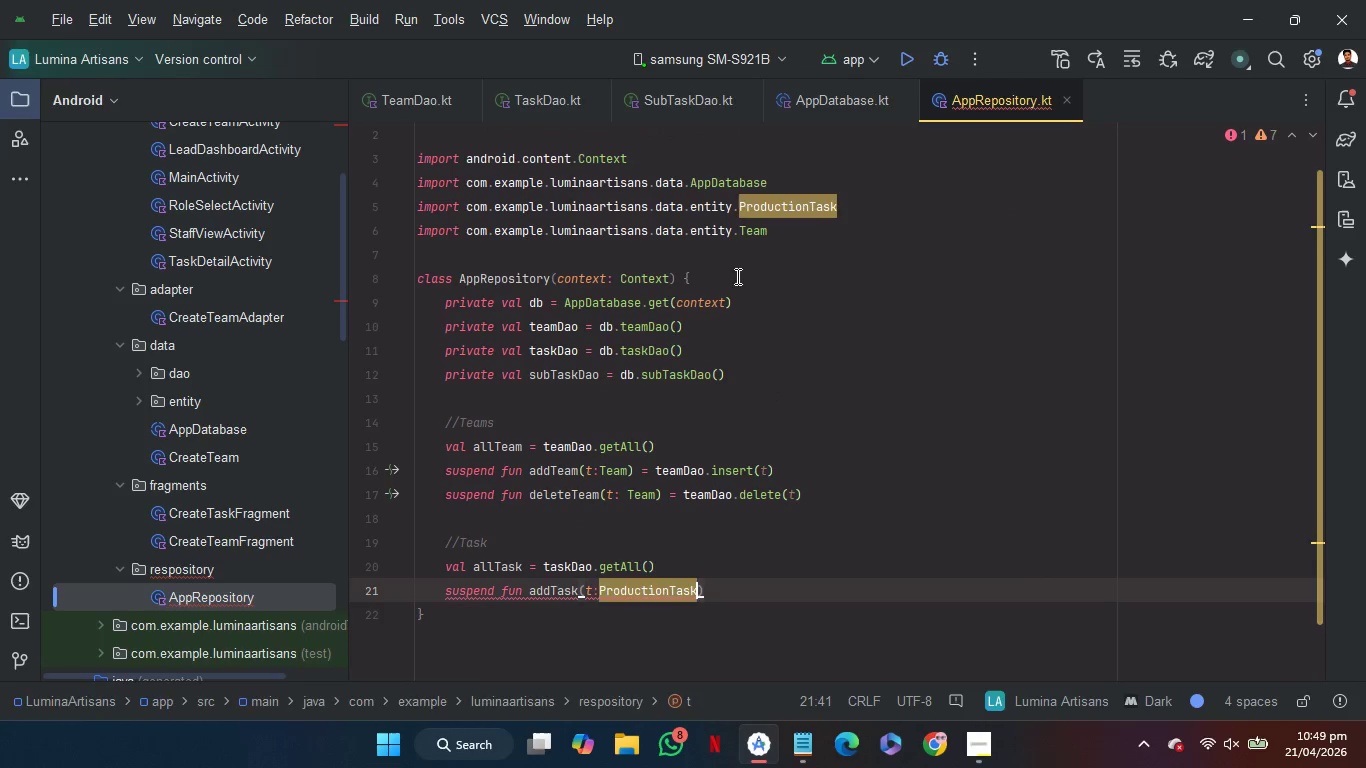 
key(Space)
 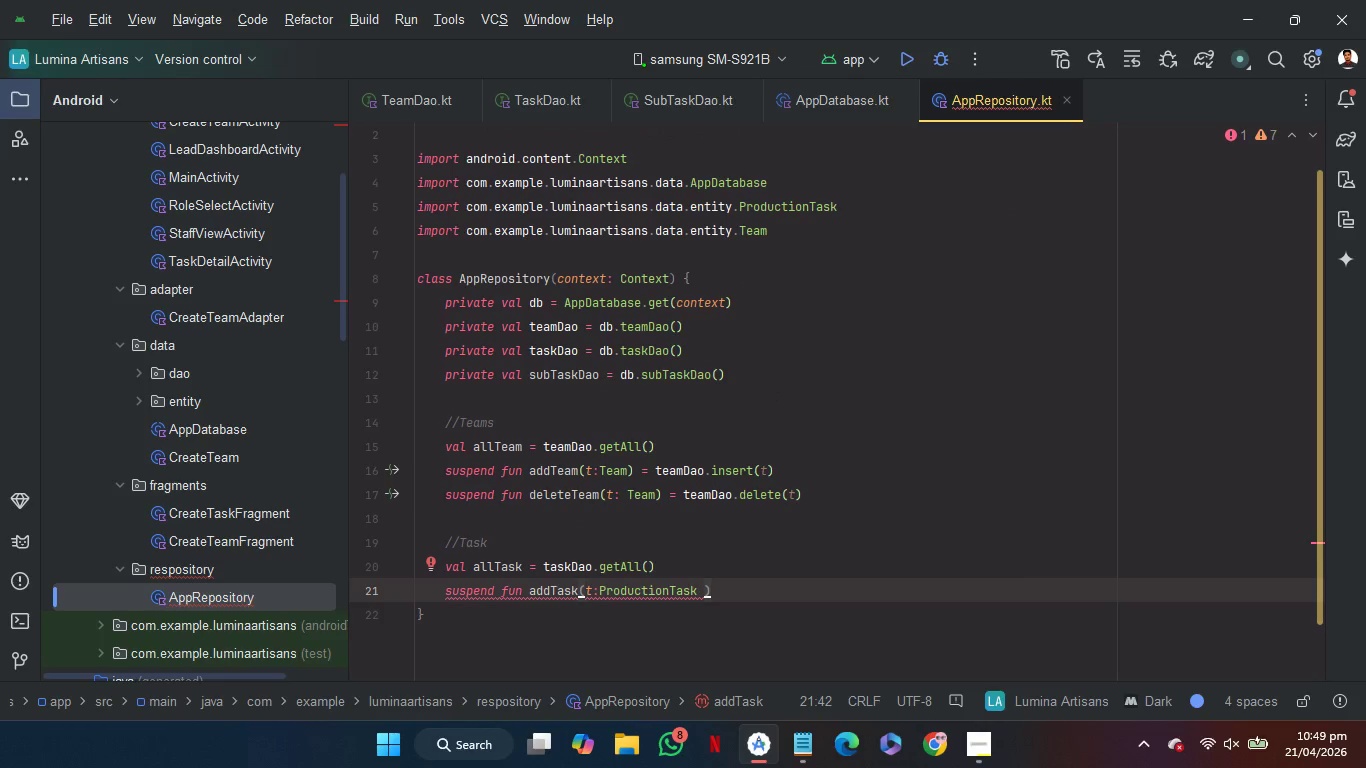 
key(Backspace)
 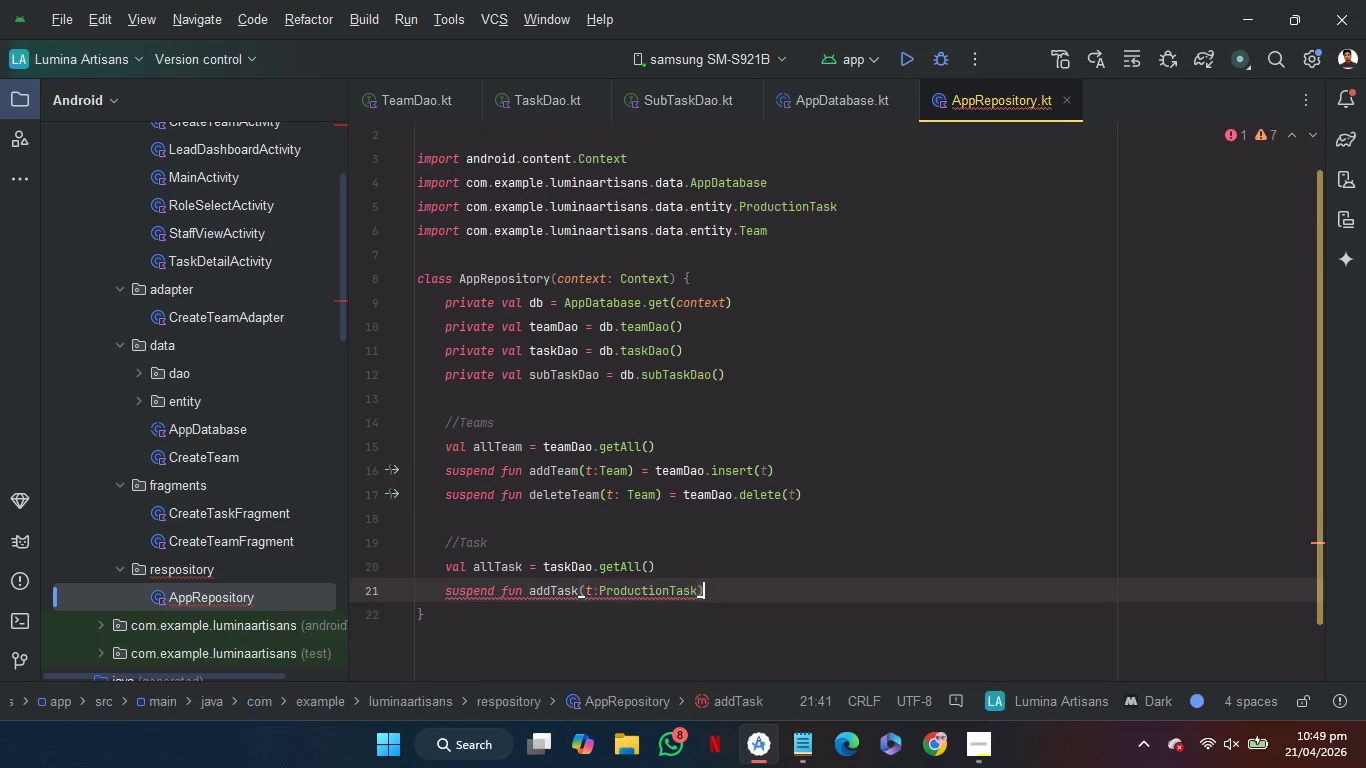 
key(ArrowRight)
 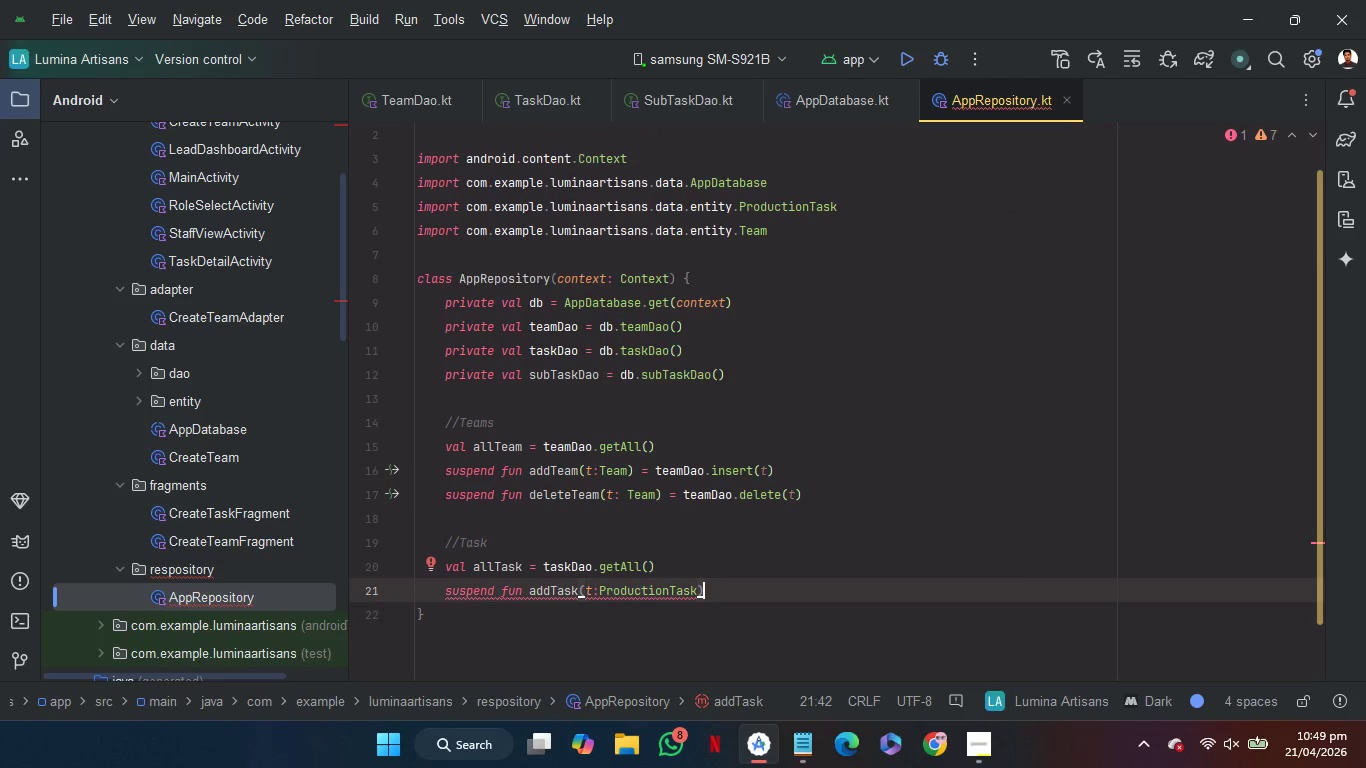 
type( = ta)
 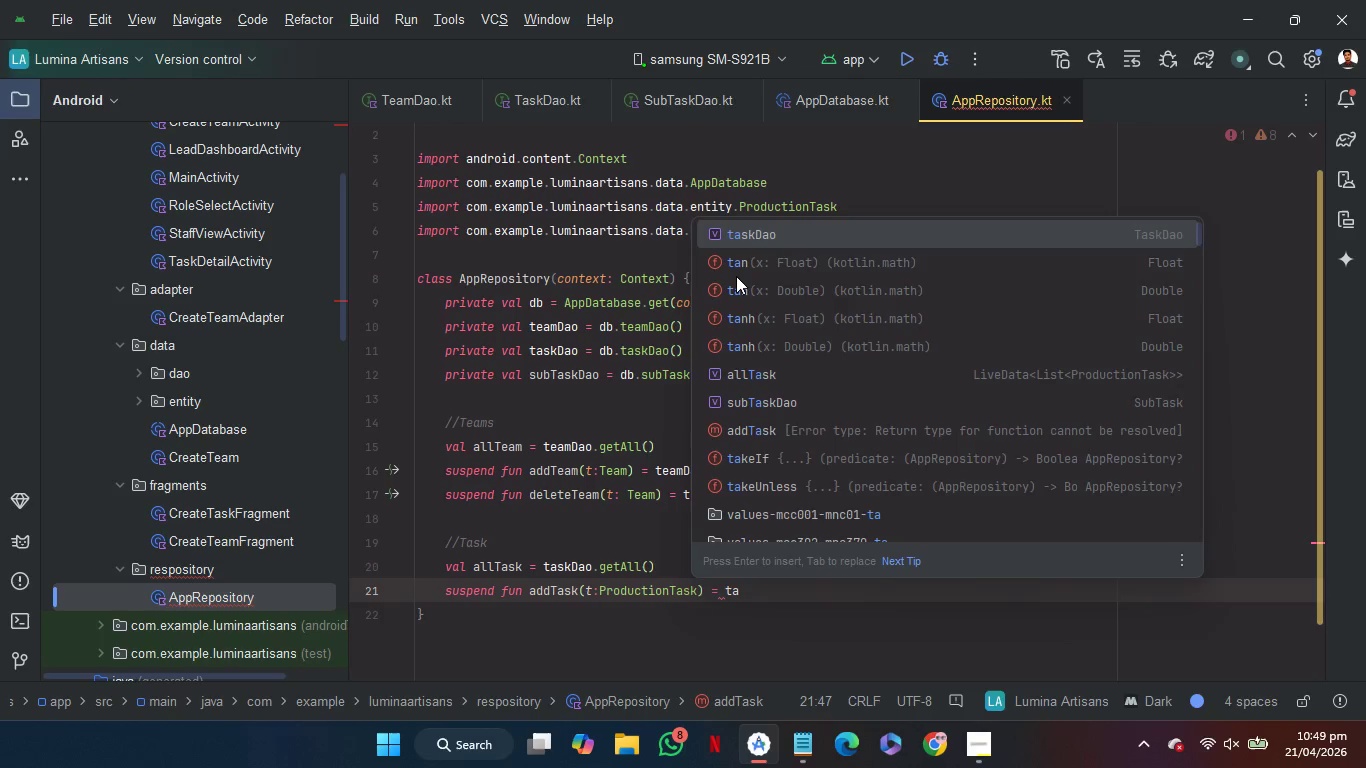 
key(Enter)
 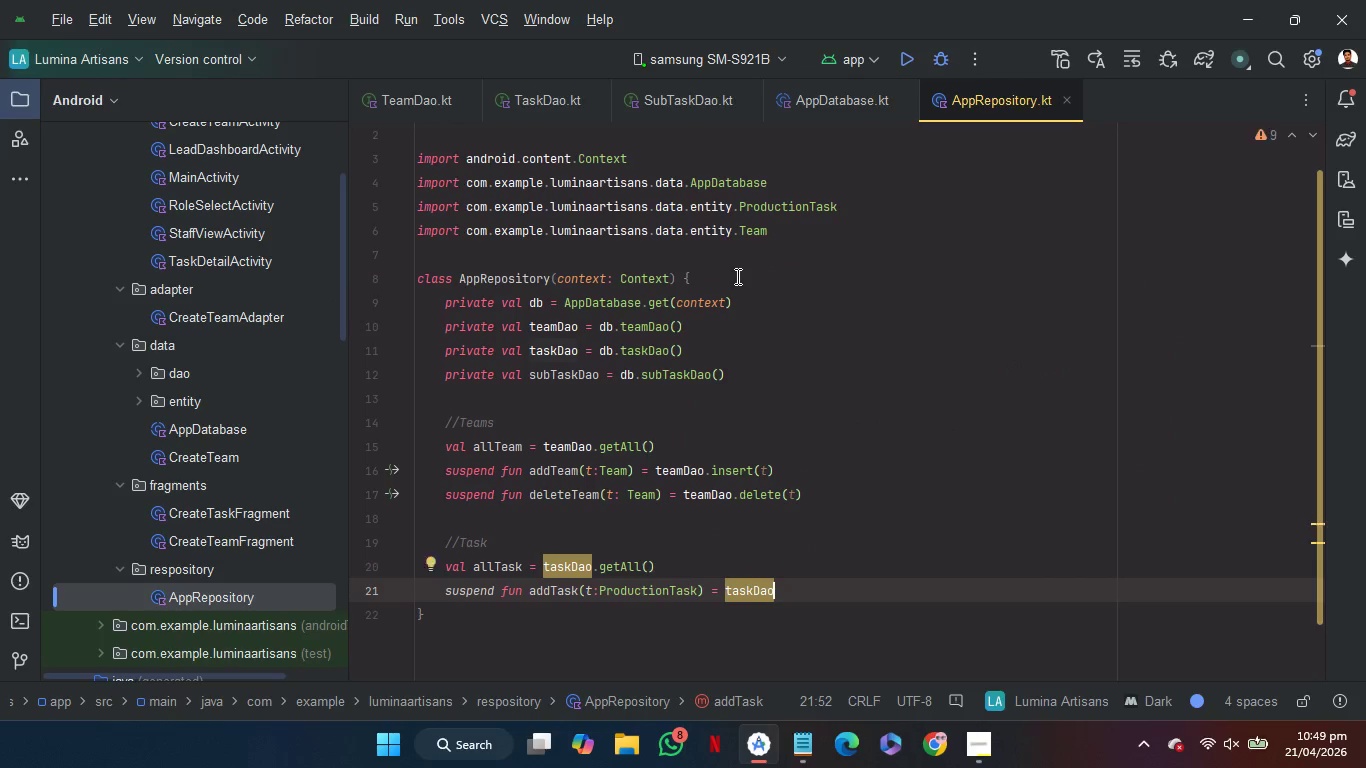 
type(.in)
 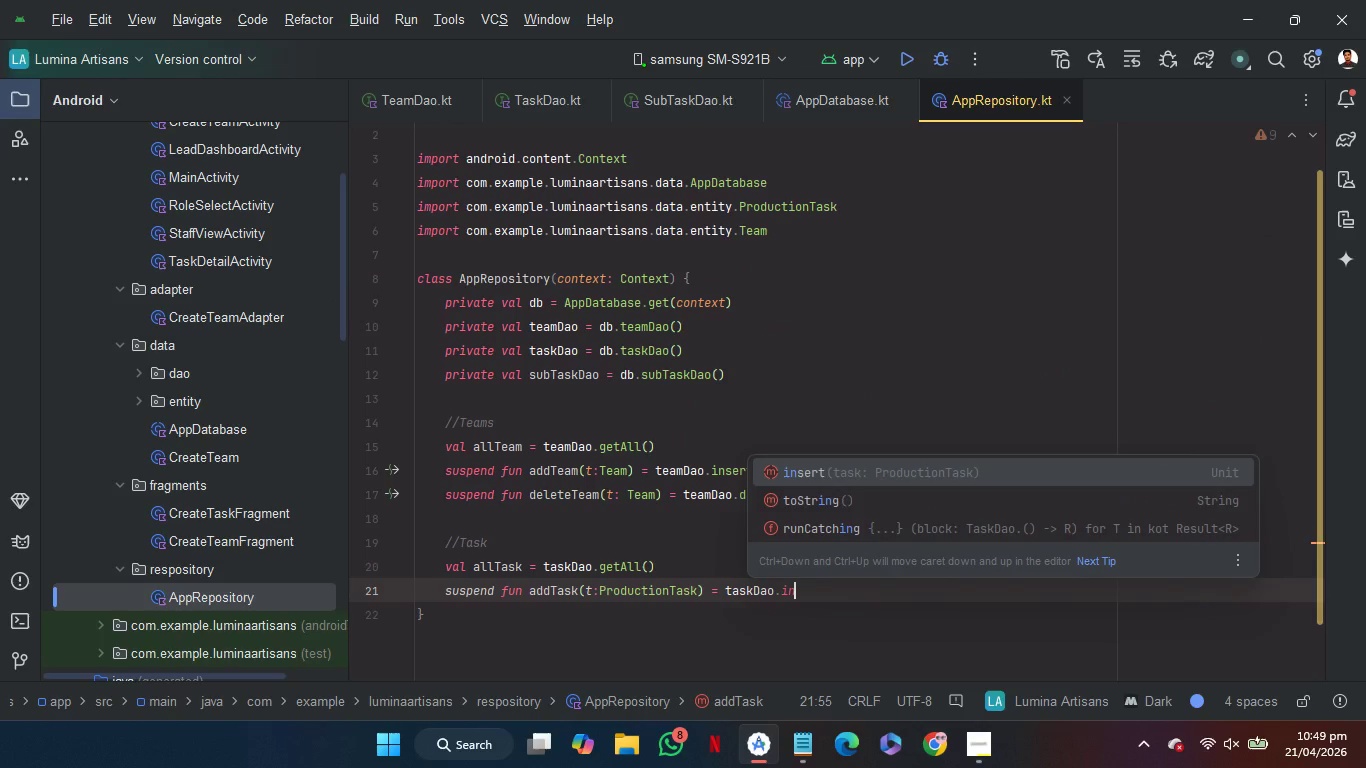 
key(Enter)
 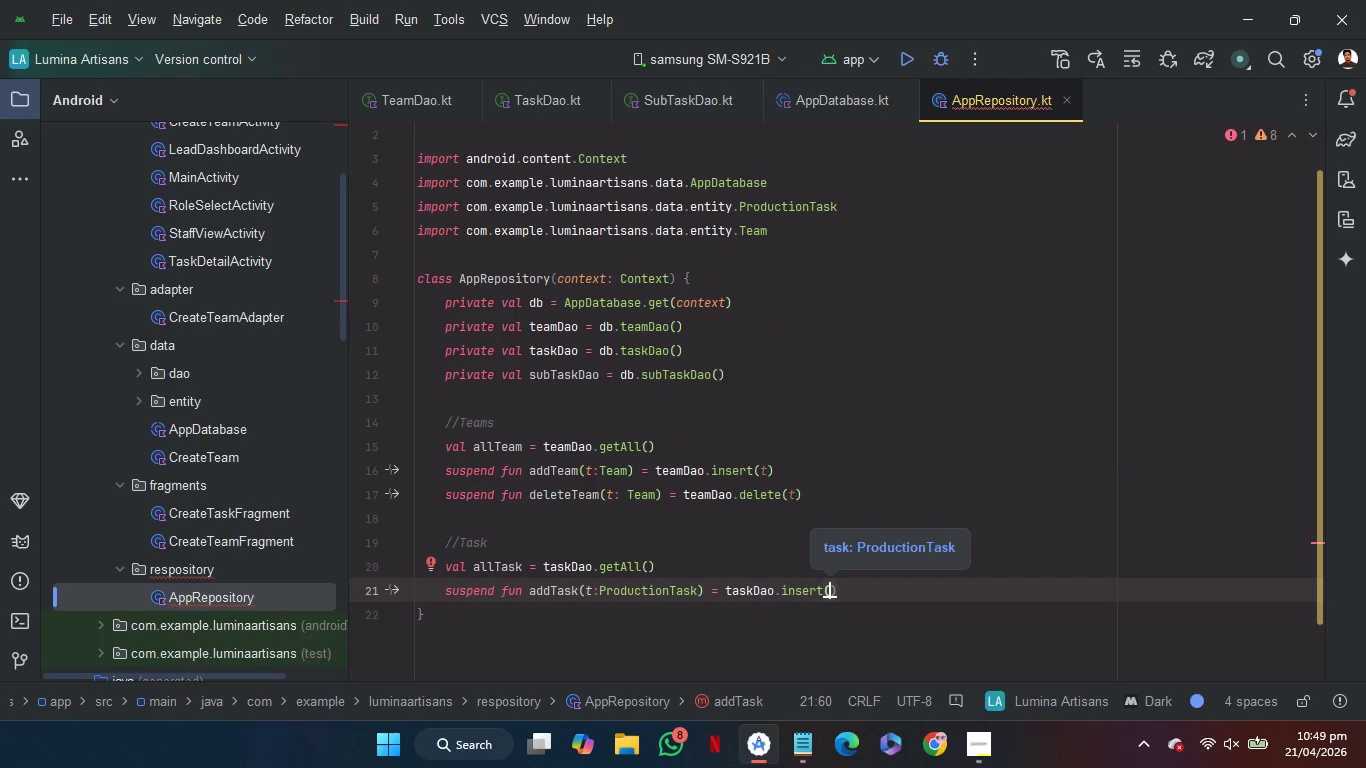 
key(T)
 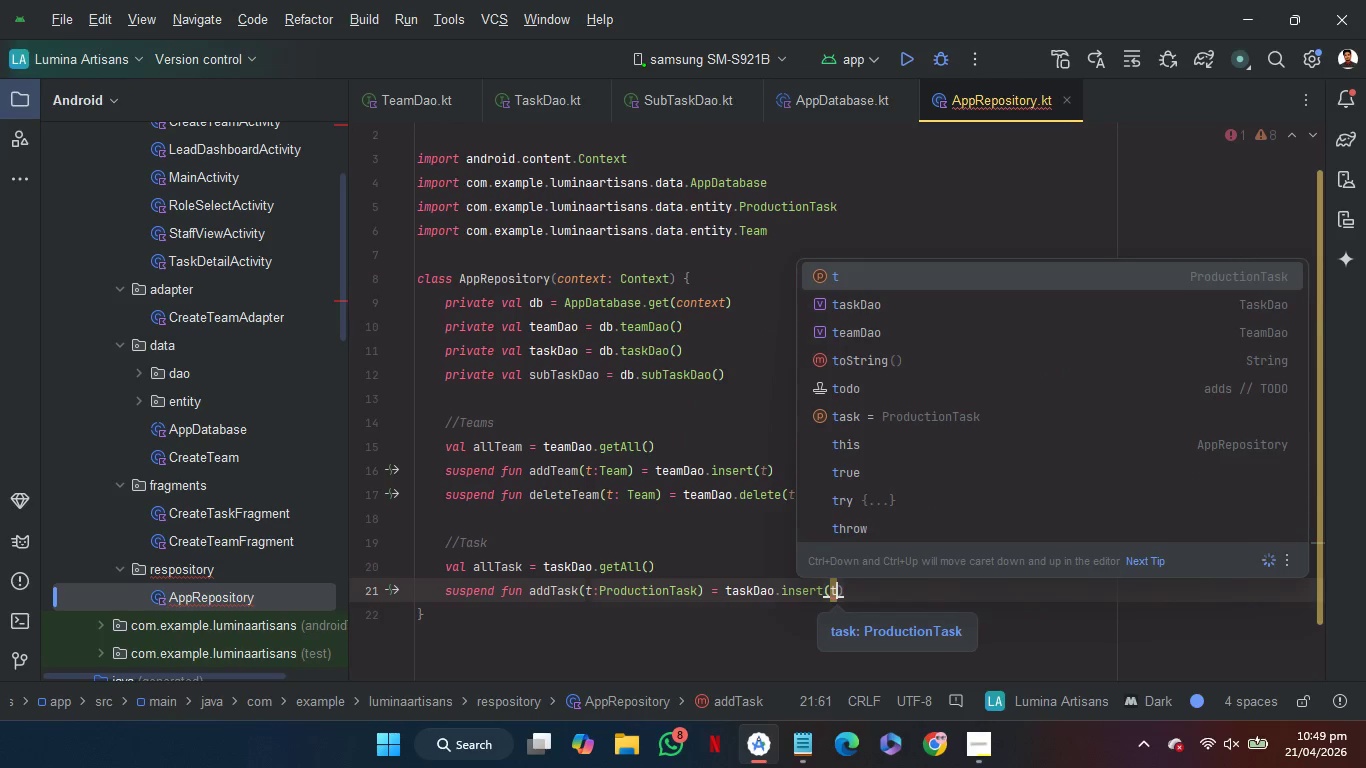 
key(ArrowRight)
 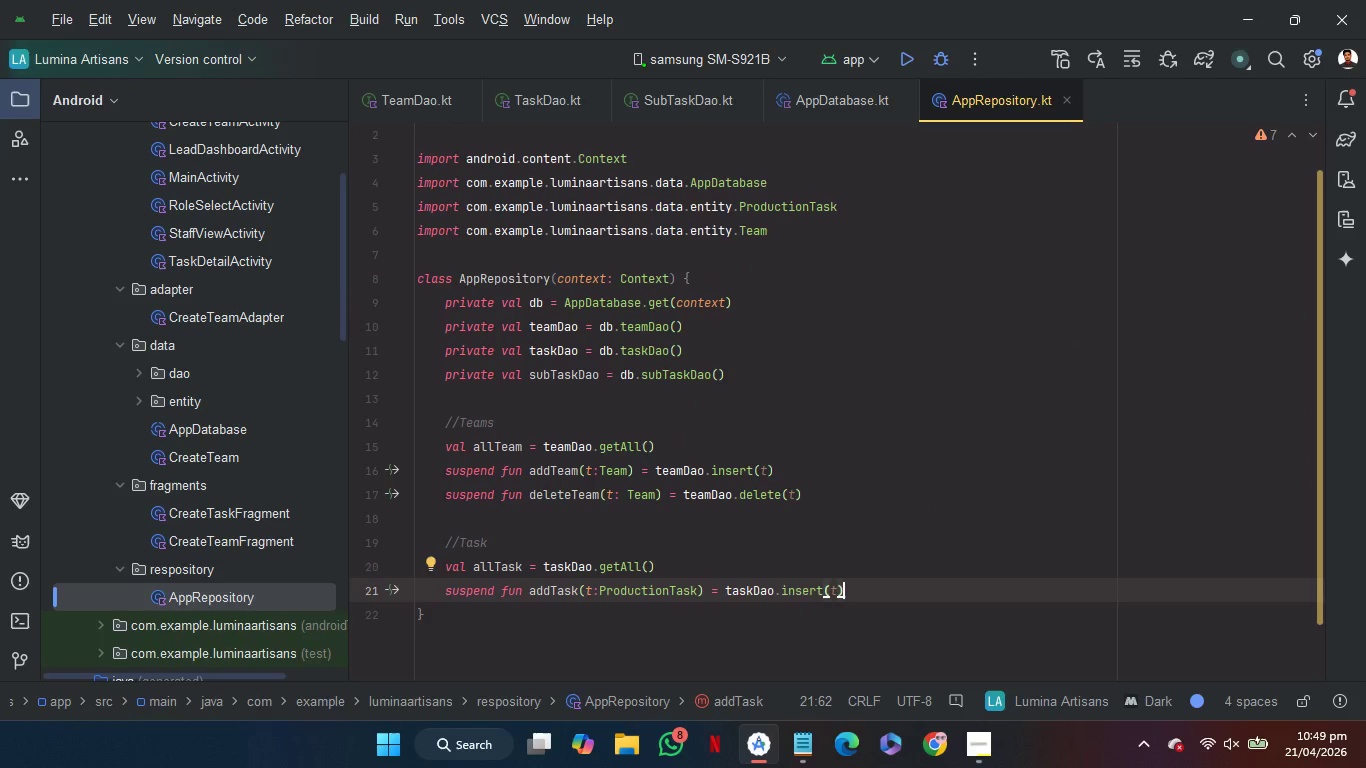 
key(Enter)
 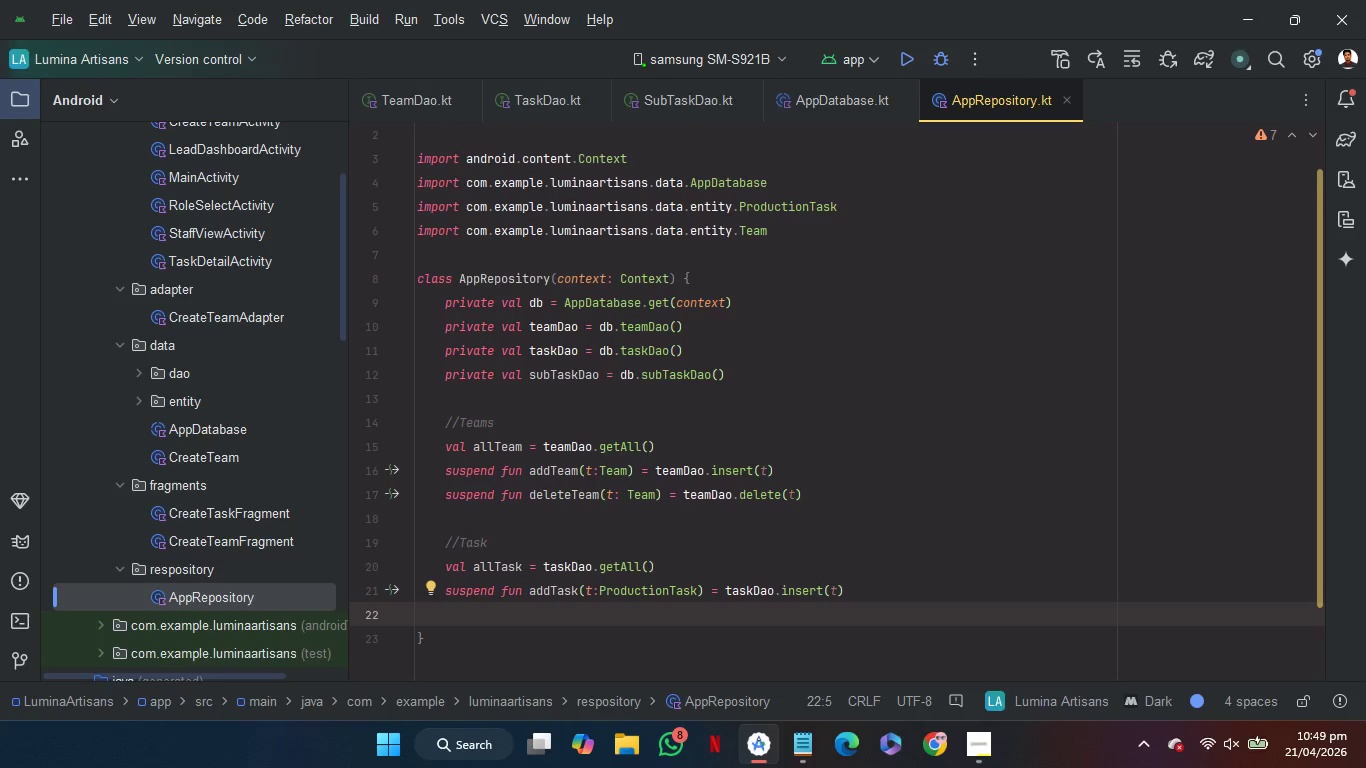 
type(sus)
 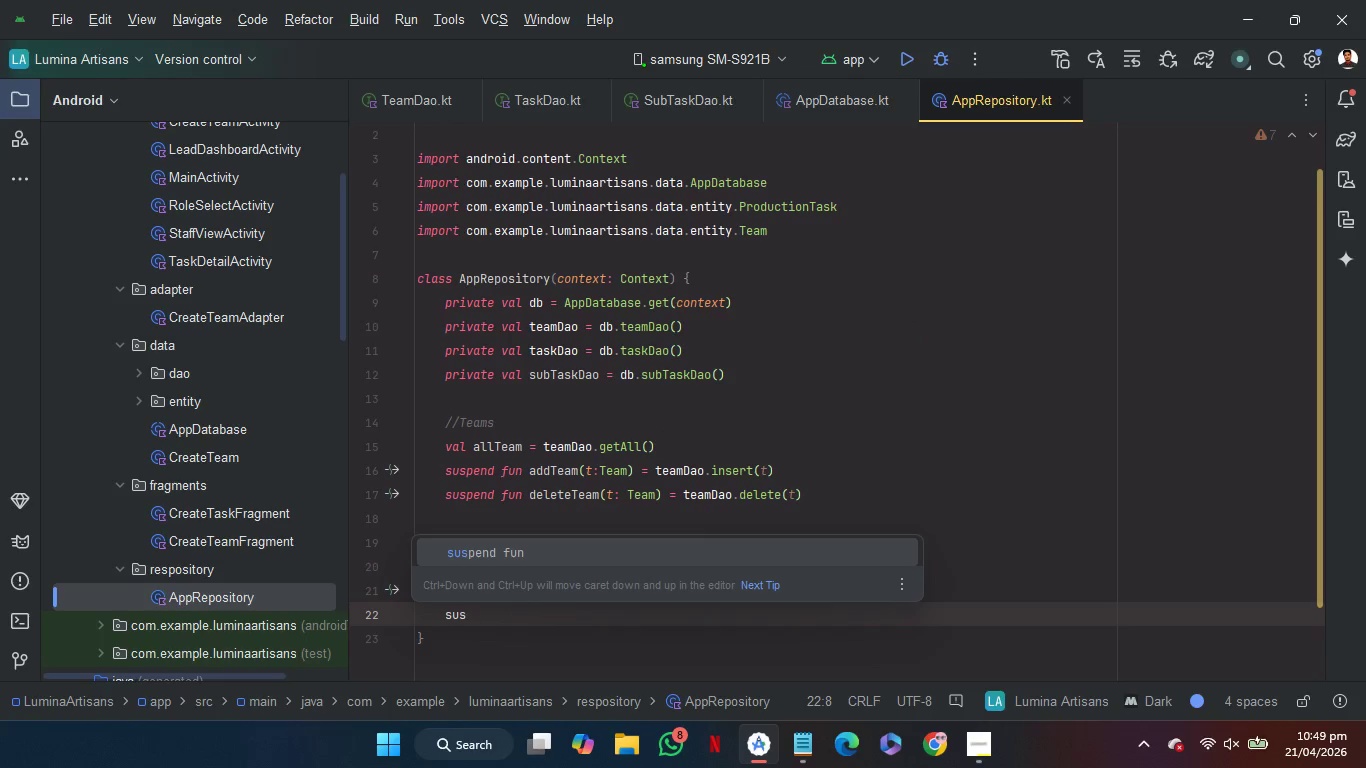 
key(Enter)
 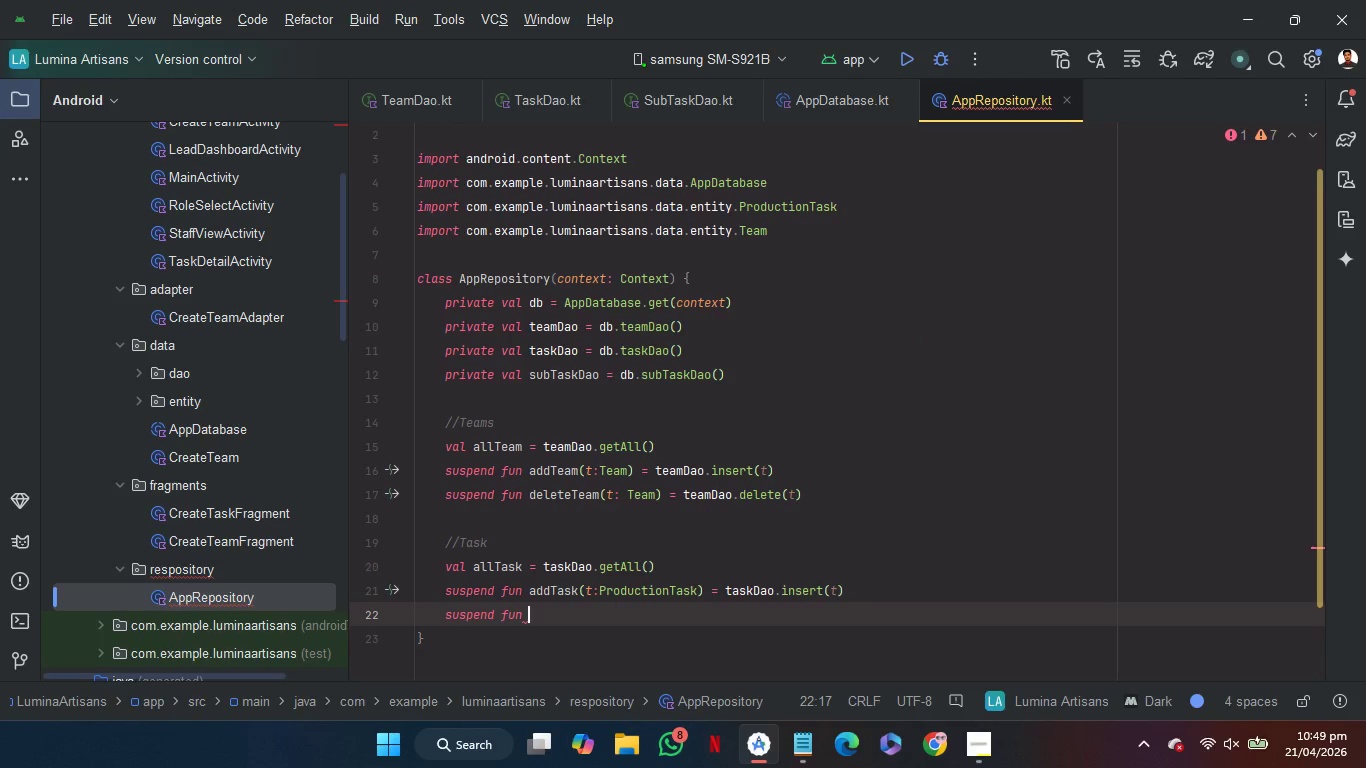 
type(delete)
 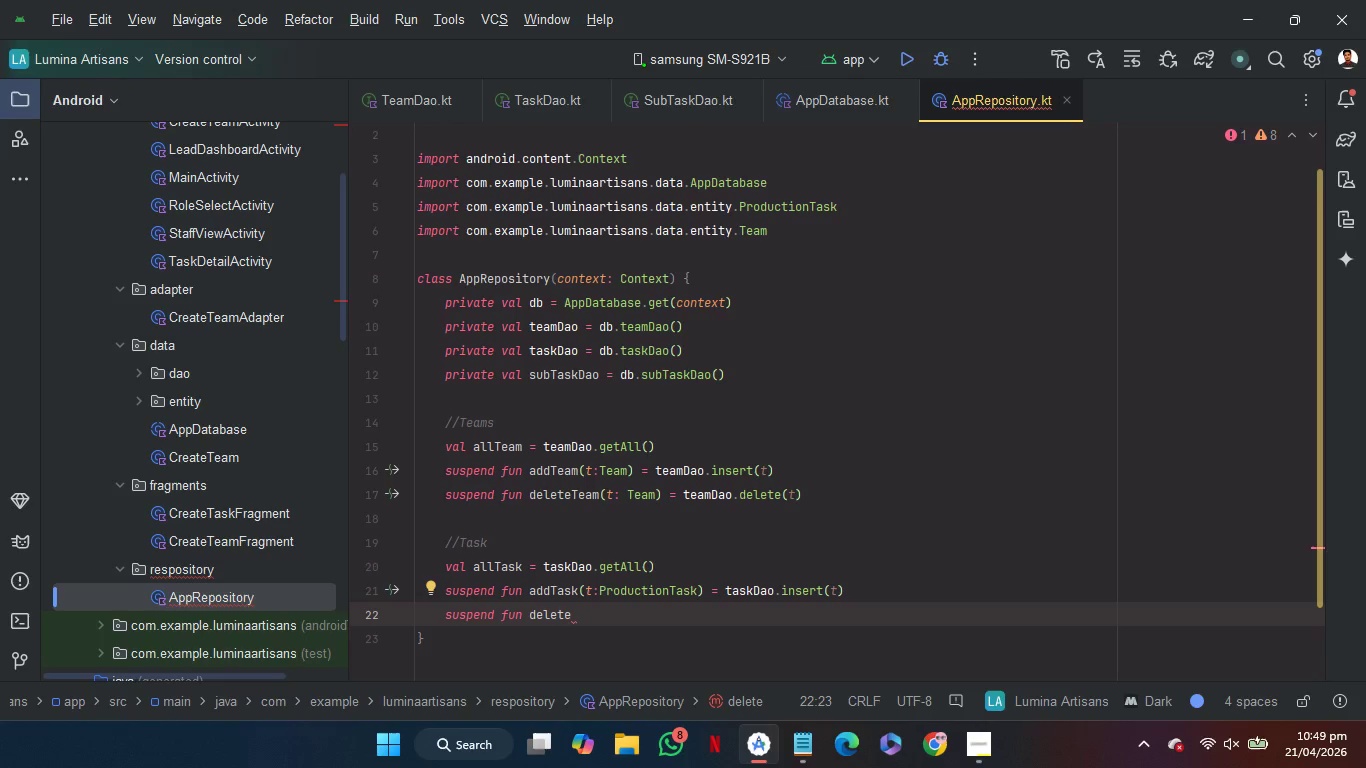 
type(Task)
 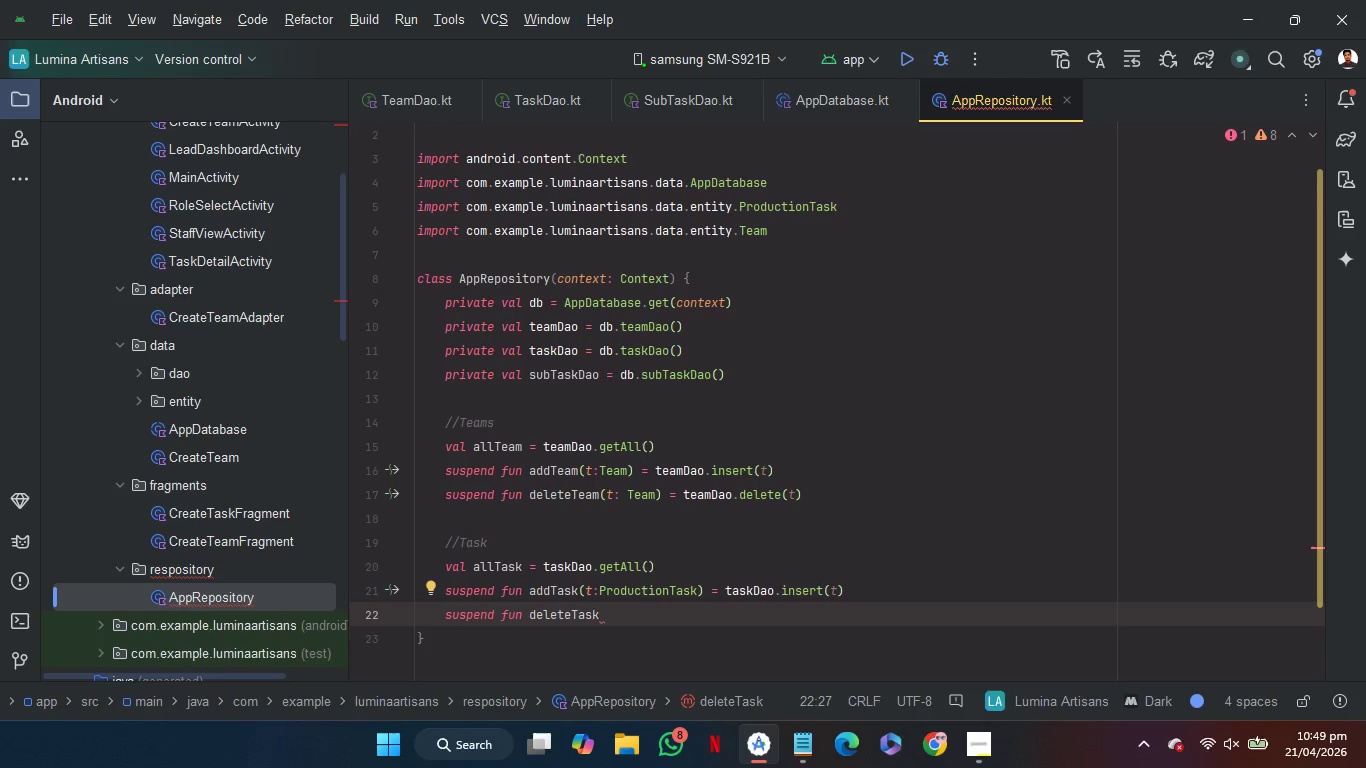 
key(Shift+9)
 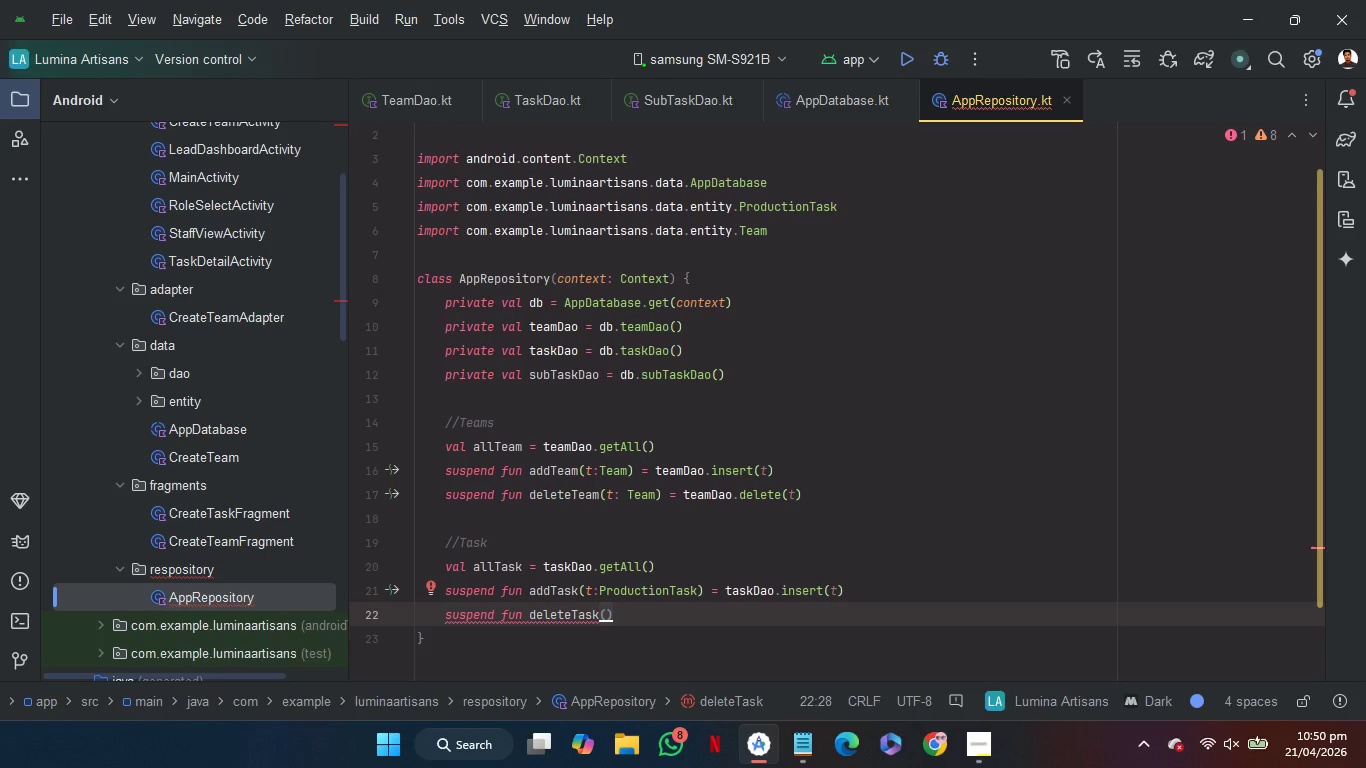 
key(T)
 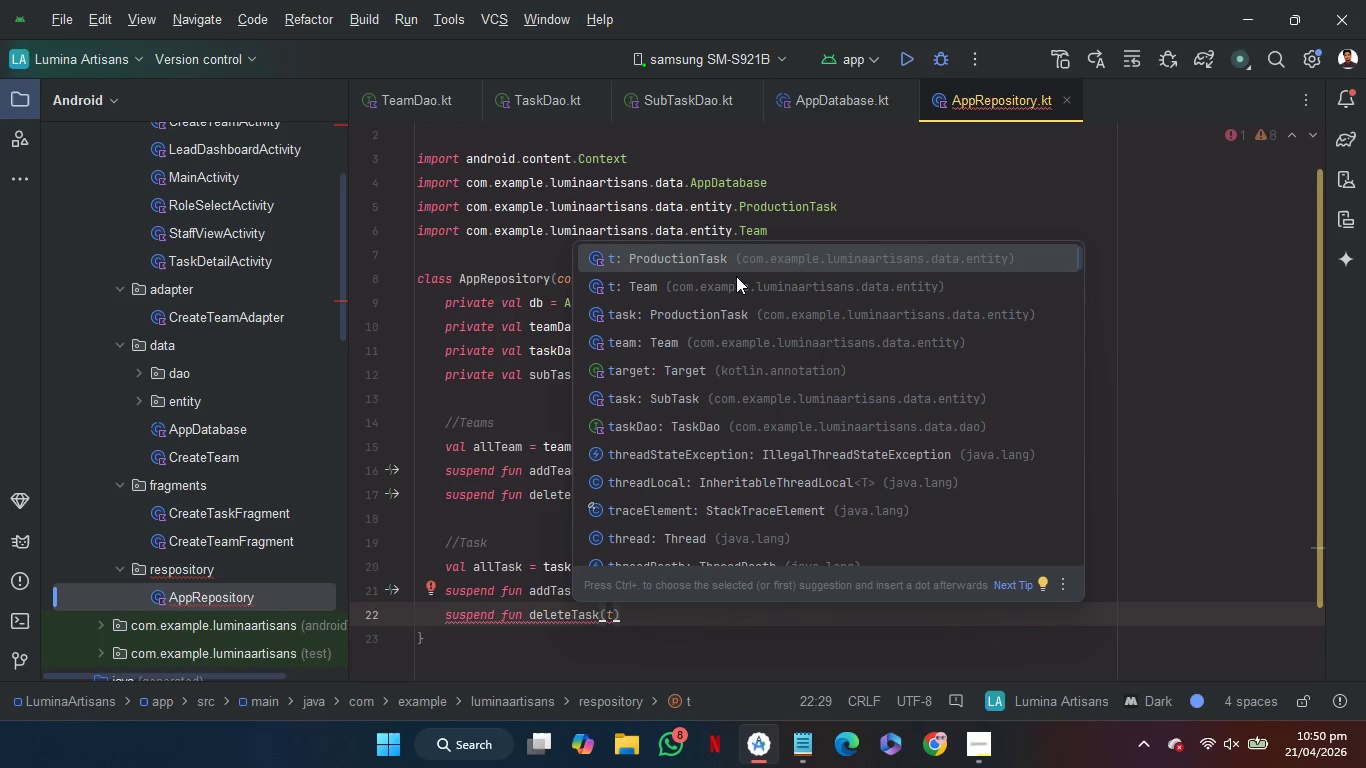 
key(Enter)
 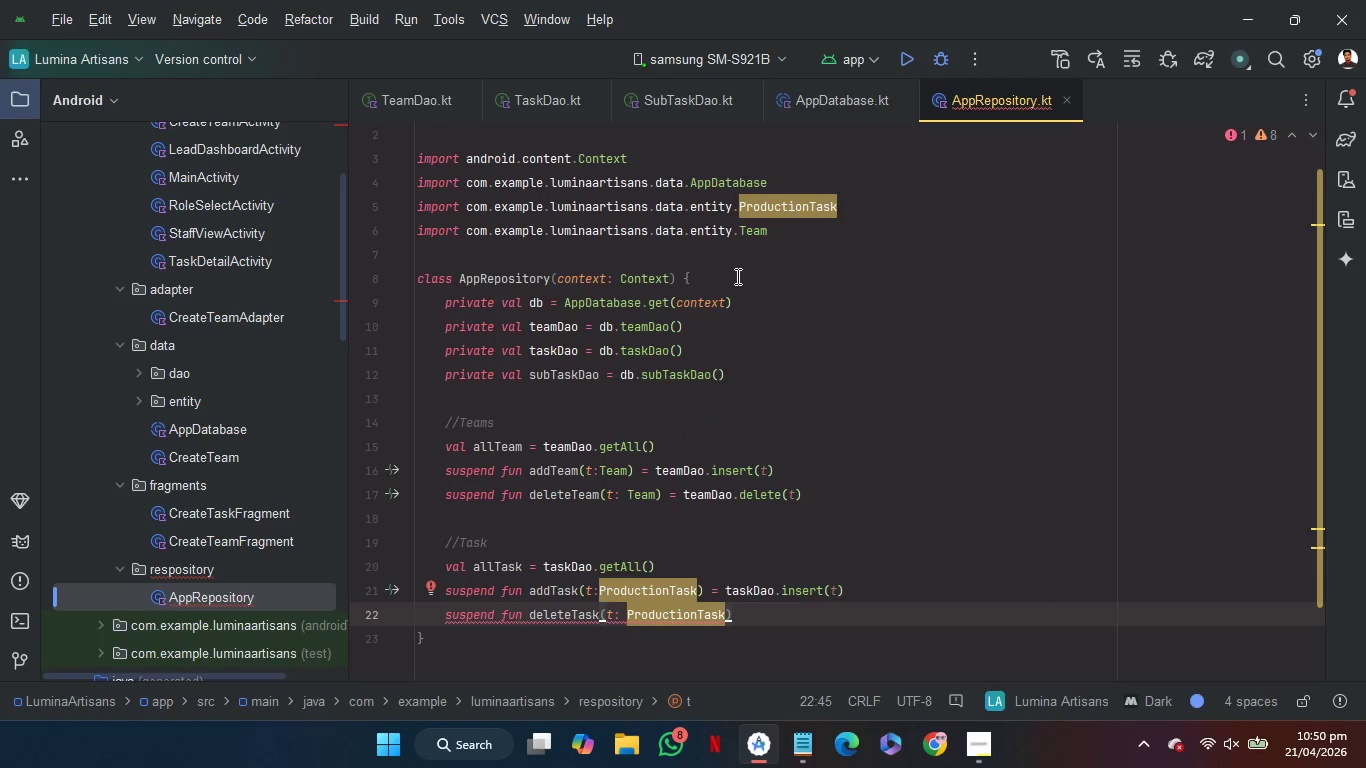 
key(ArrowRight)
 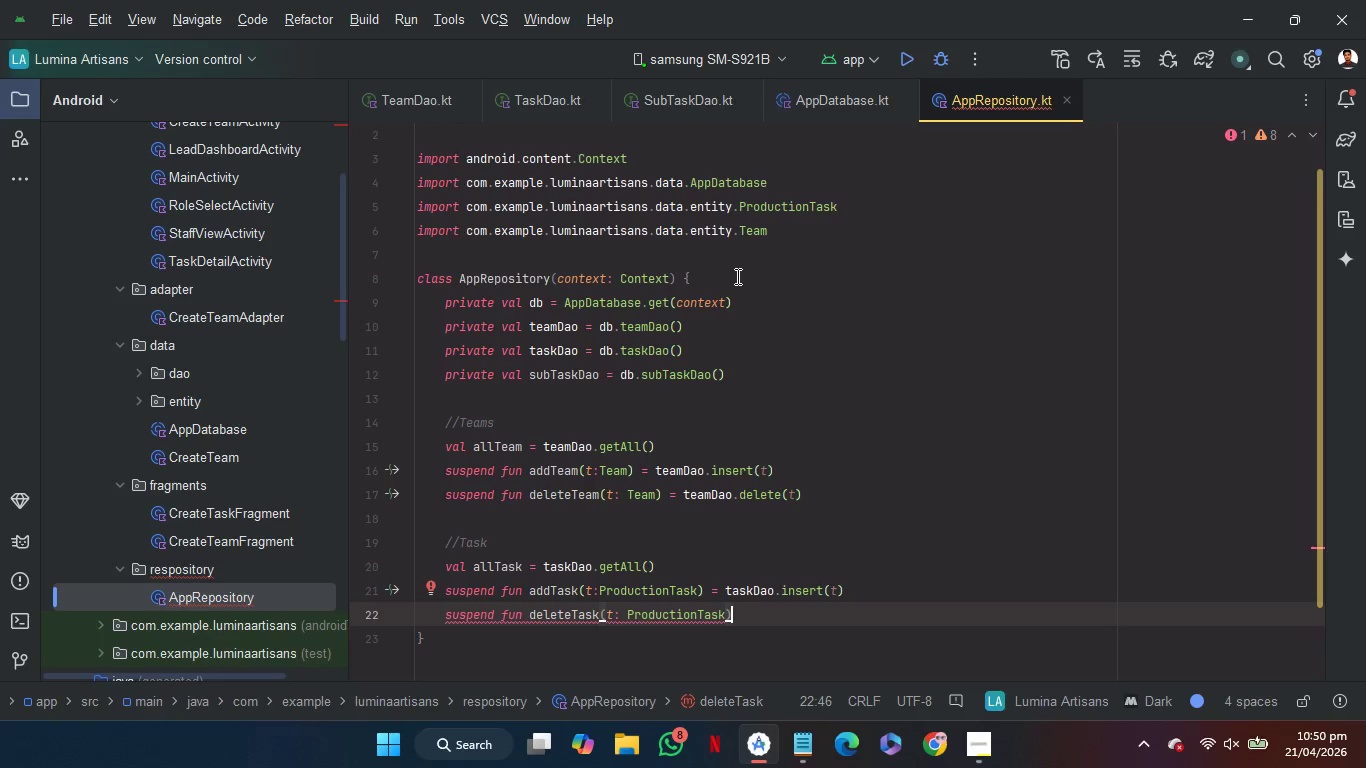 
type( = ta)
 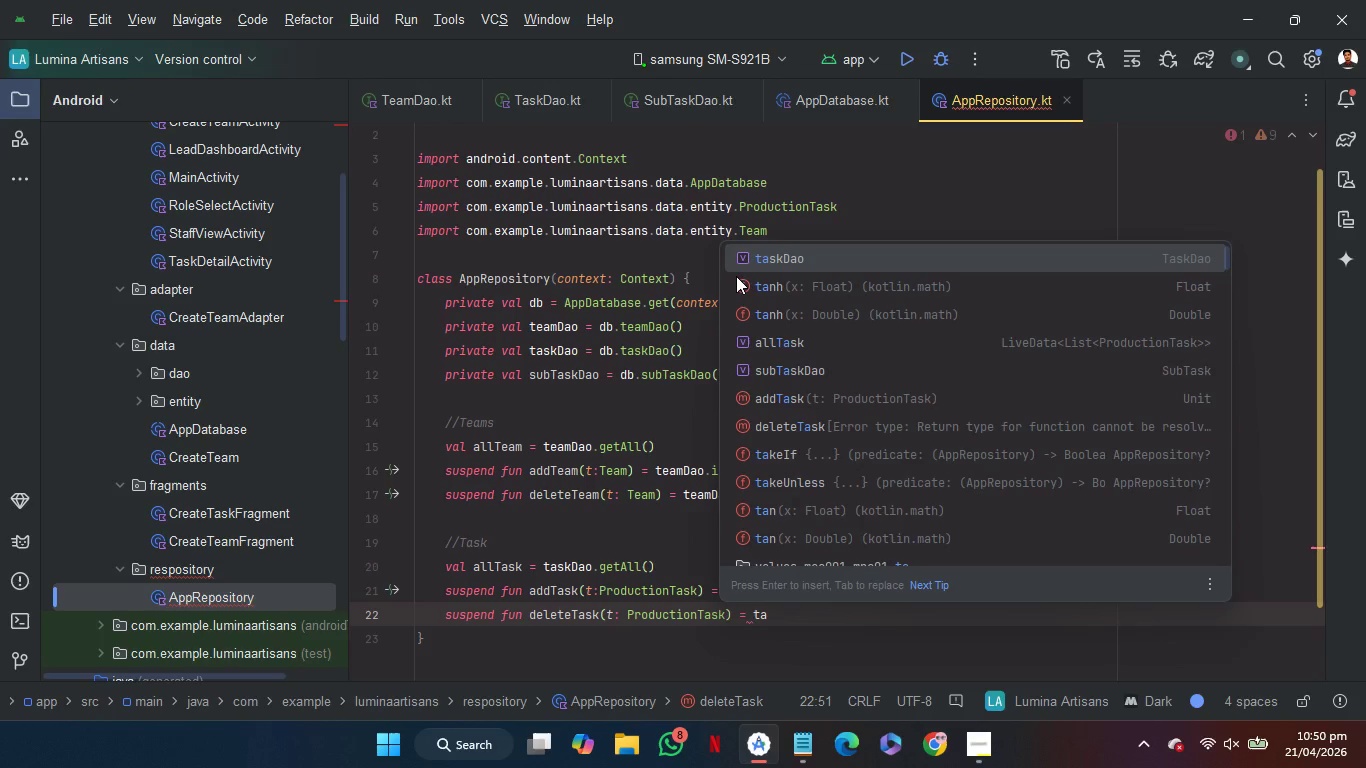 
key(Enter)
 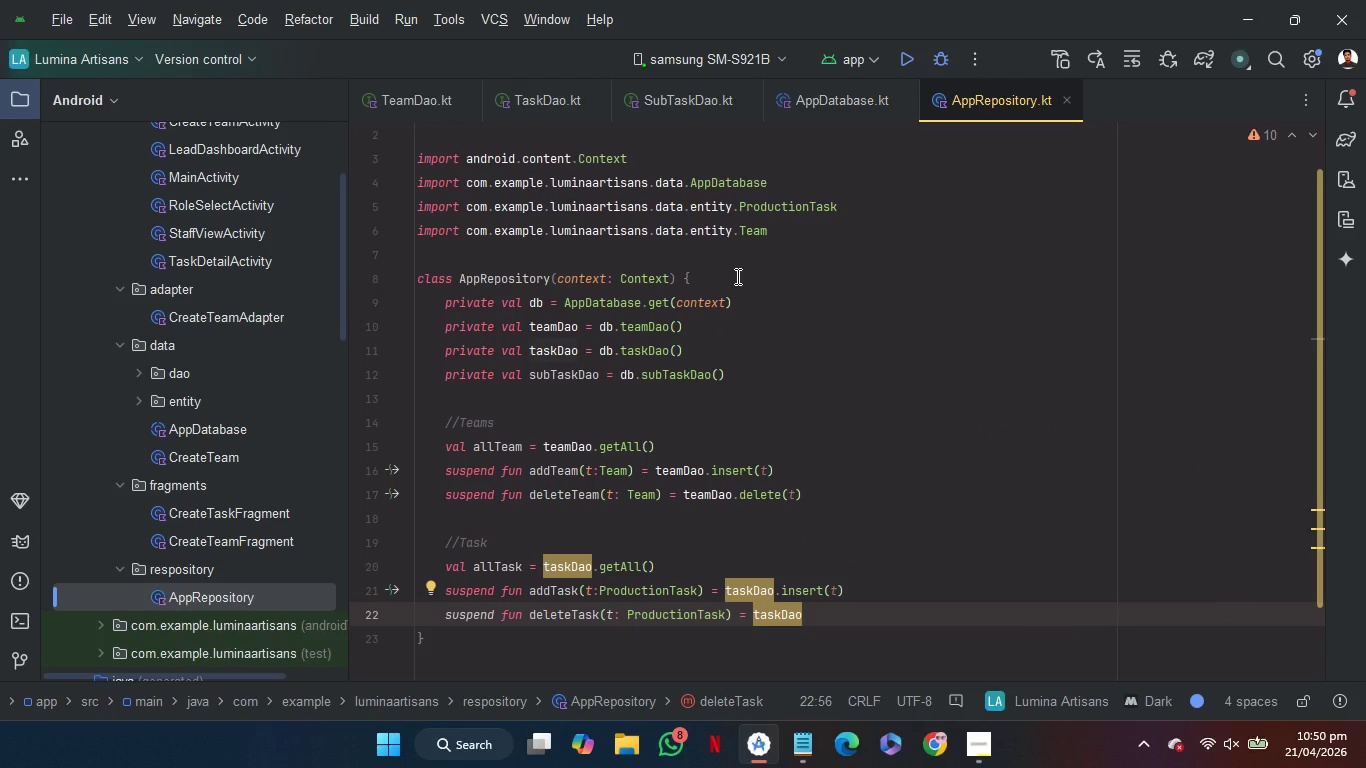 
key(Period)
 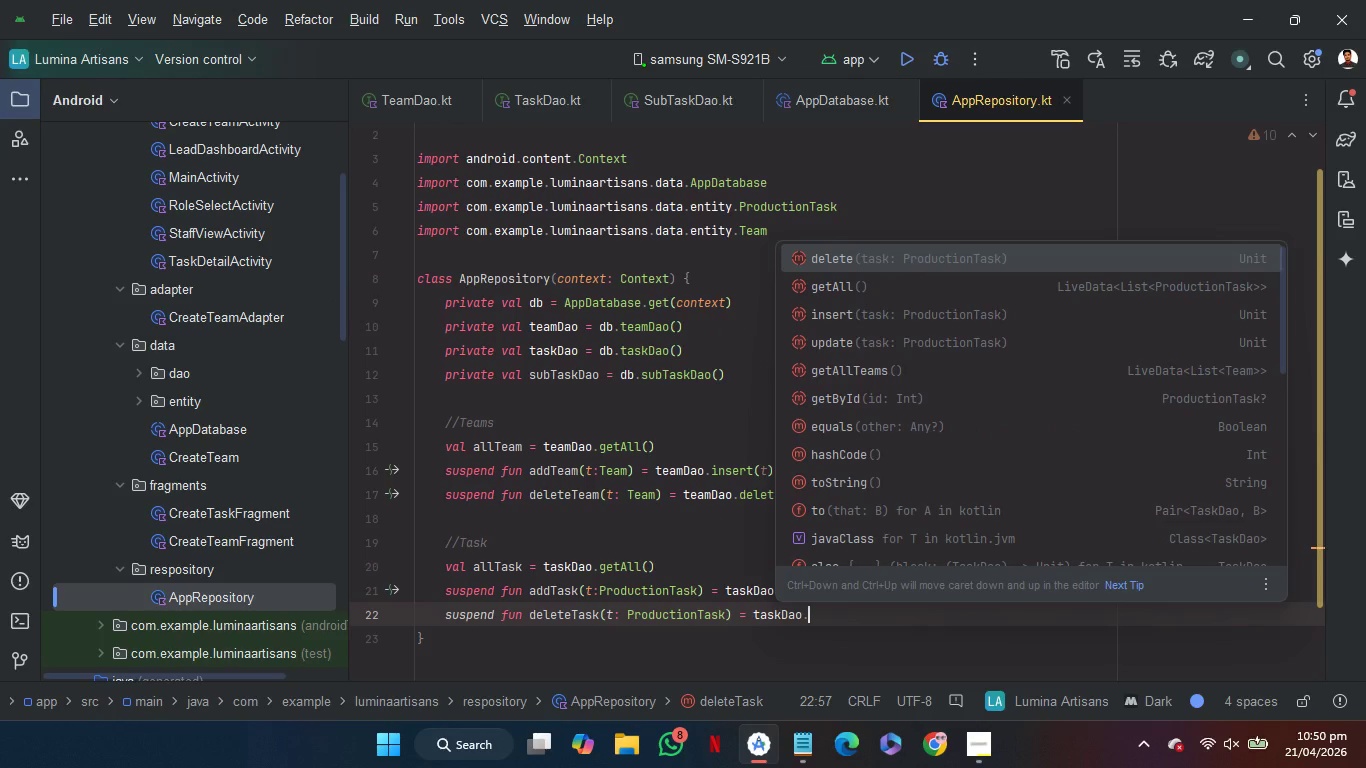 
key(Enter)
 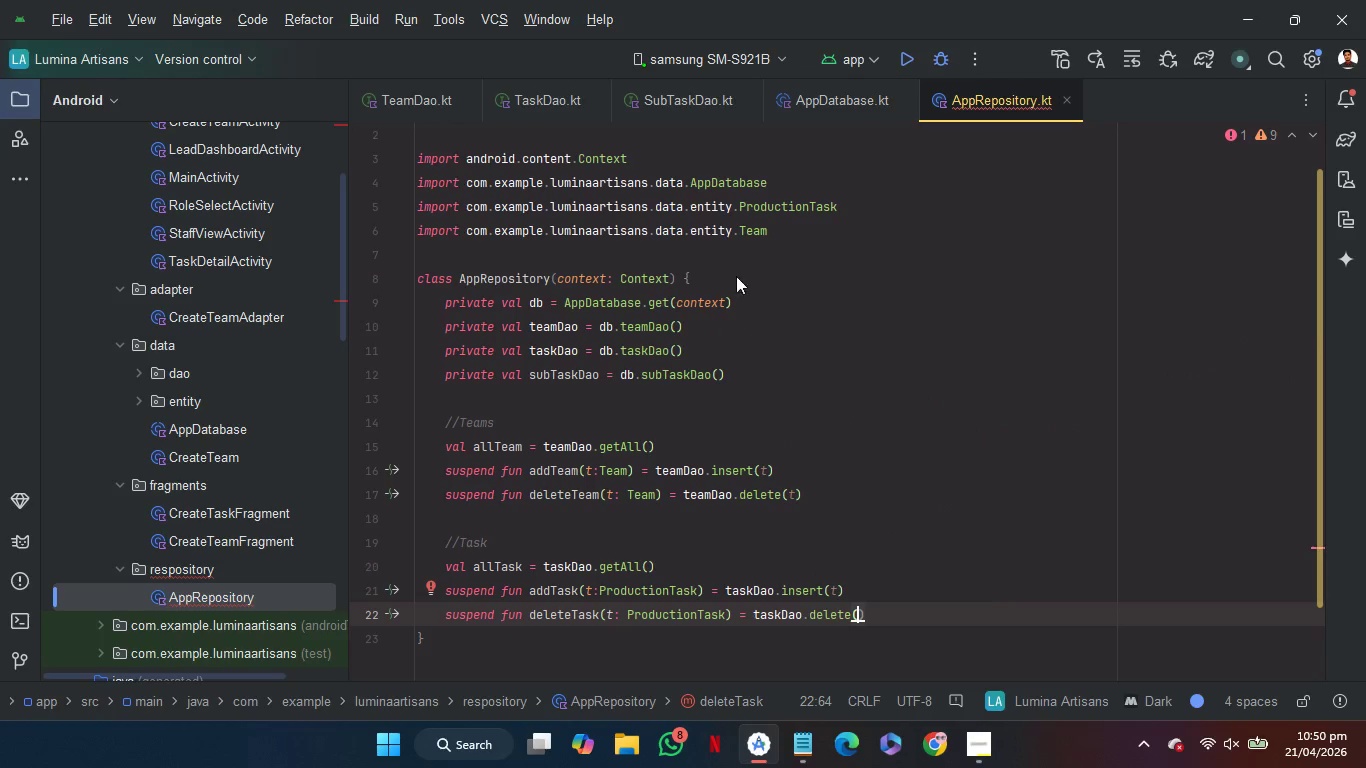 
key(T)
 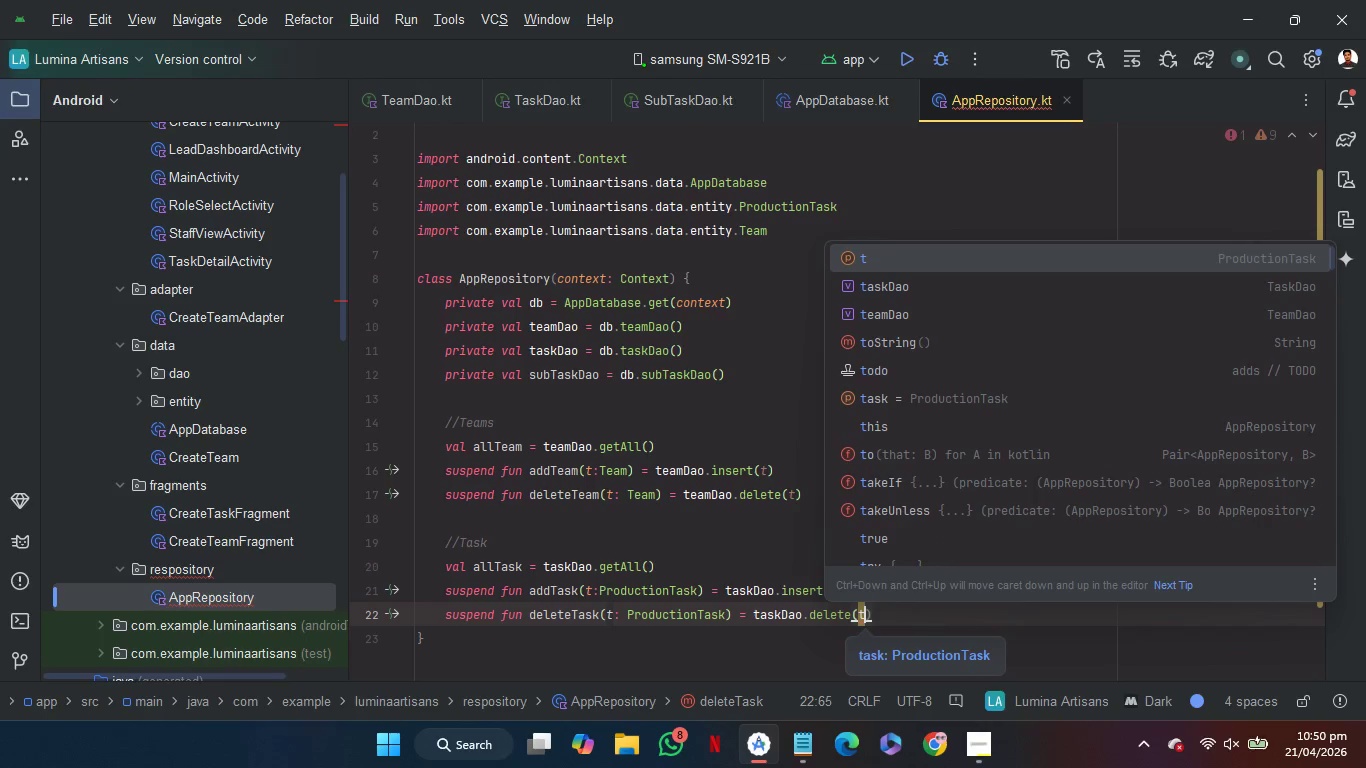 
key(Enter)
 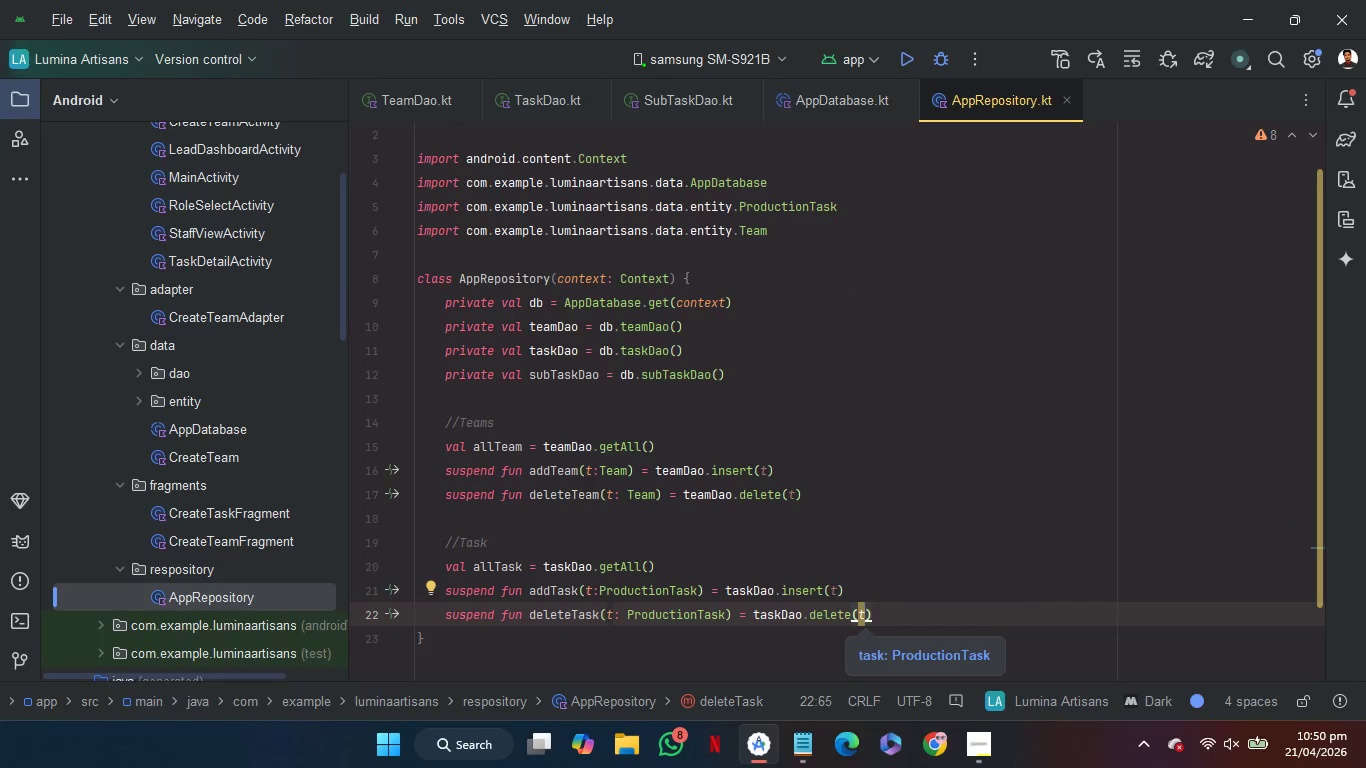 
type(sus)
key(Backspace)
key(Backspace)
key(Backspace)
key(Backspace)
type(t)
 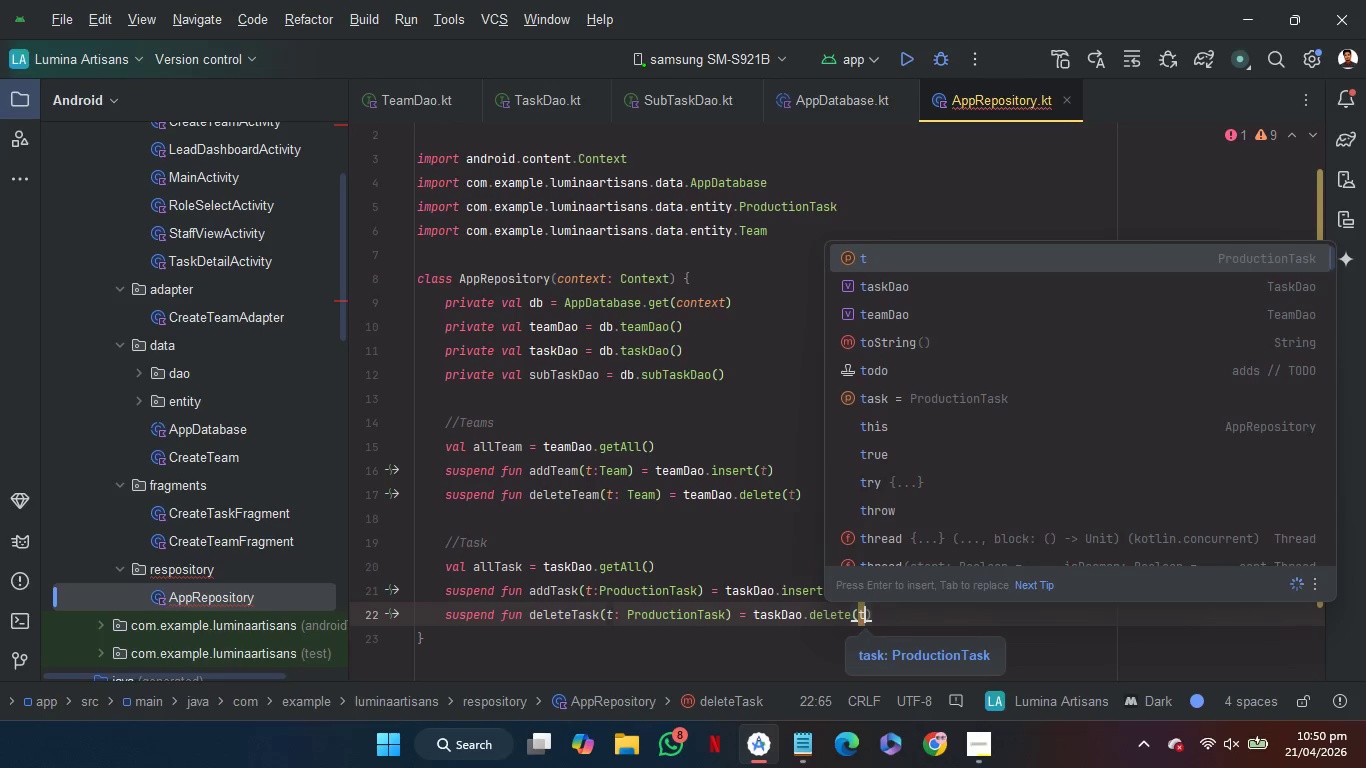 
key(ArrowRight)
 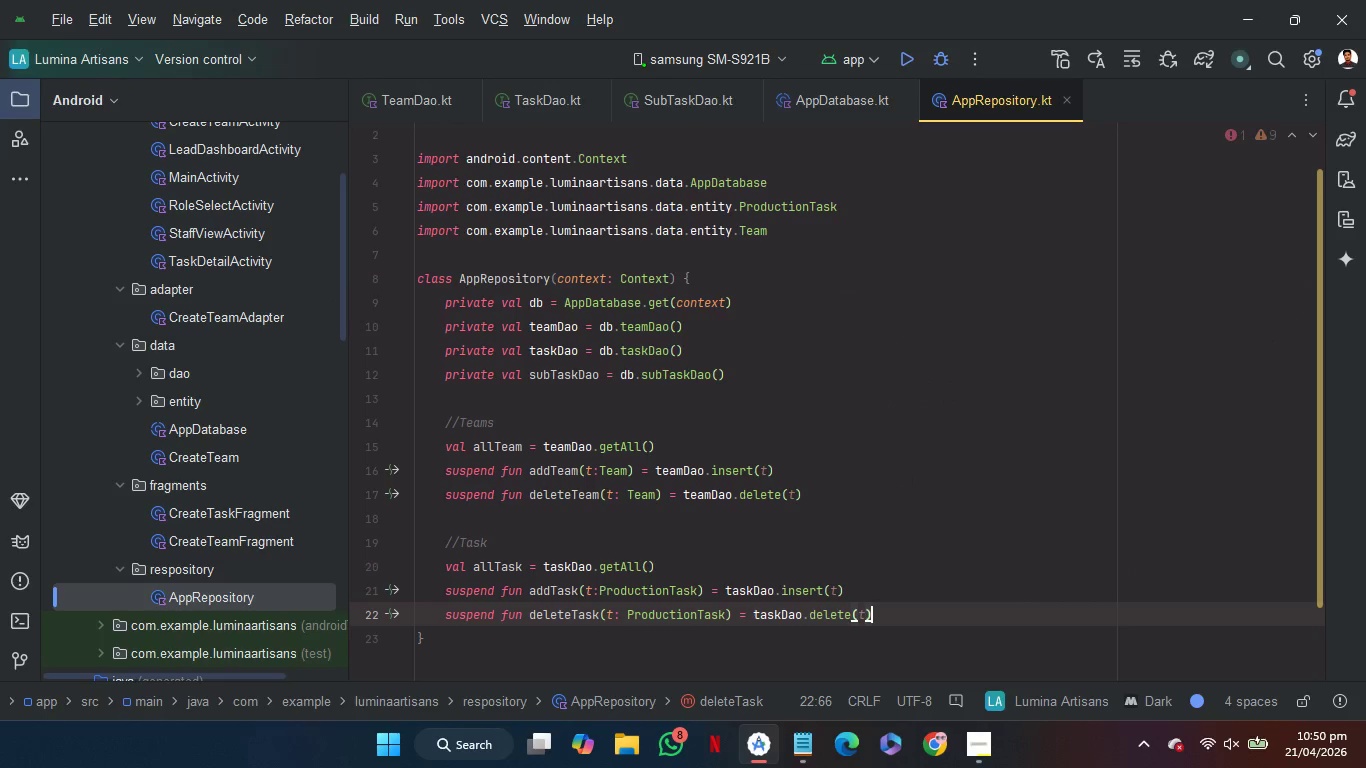 
key(Enter)
 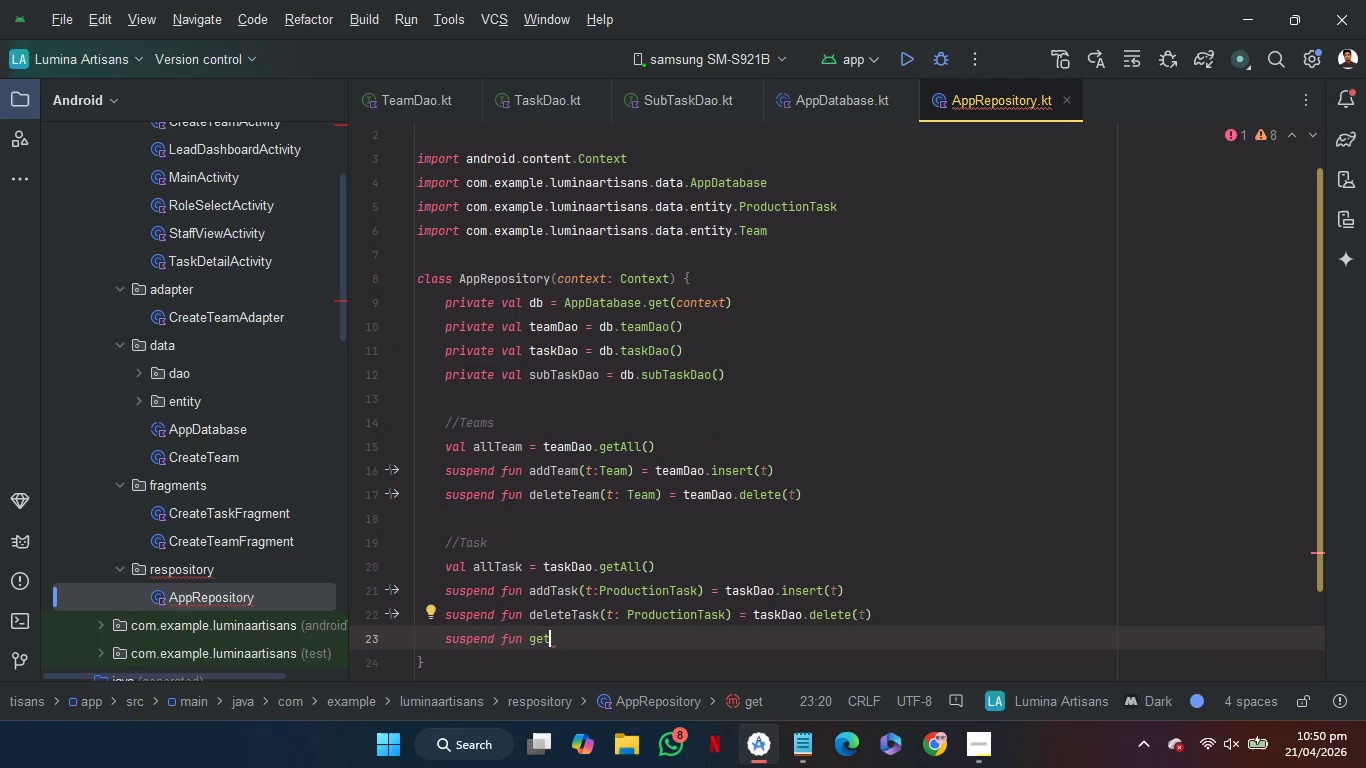 
wait(13.11)
 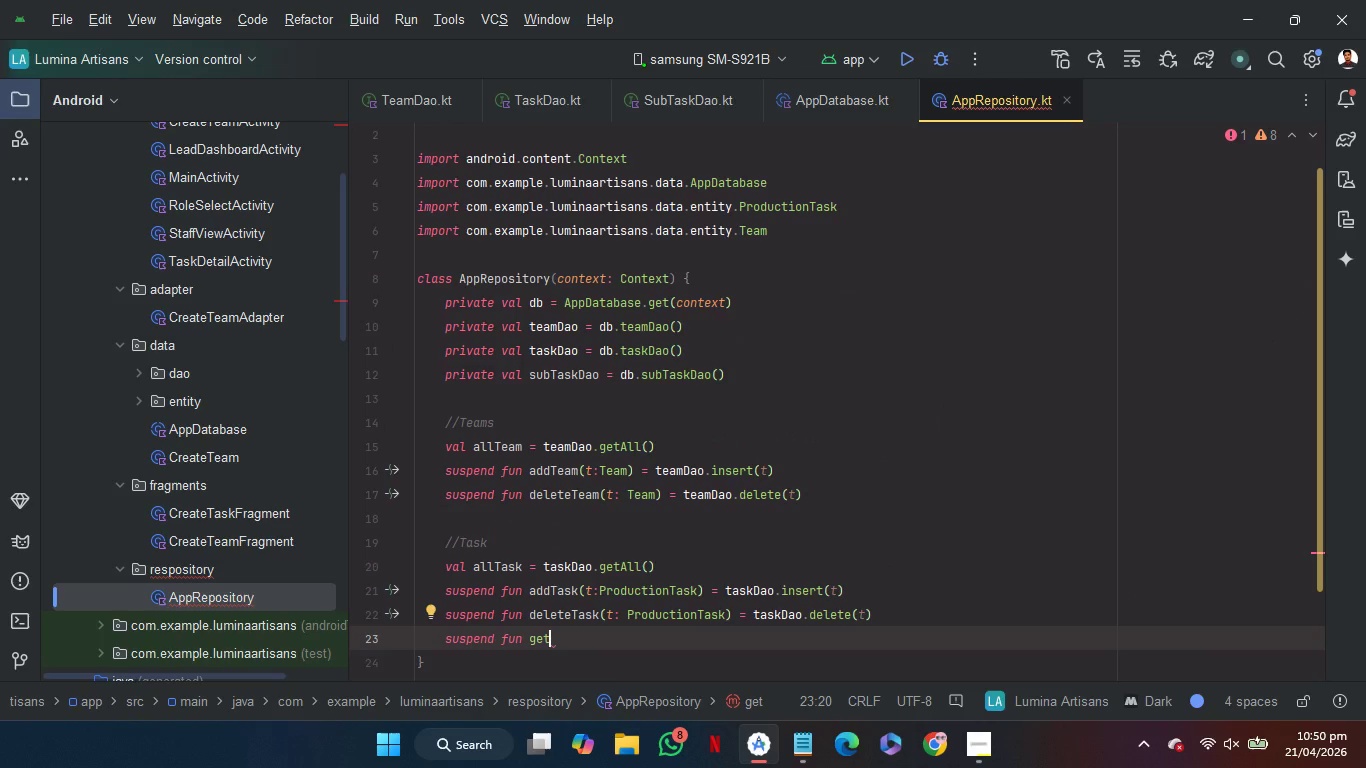 
key(K)
 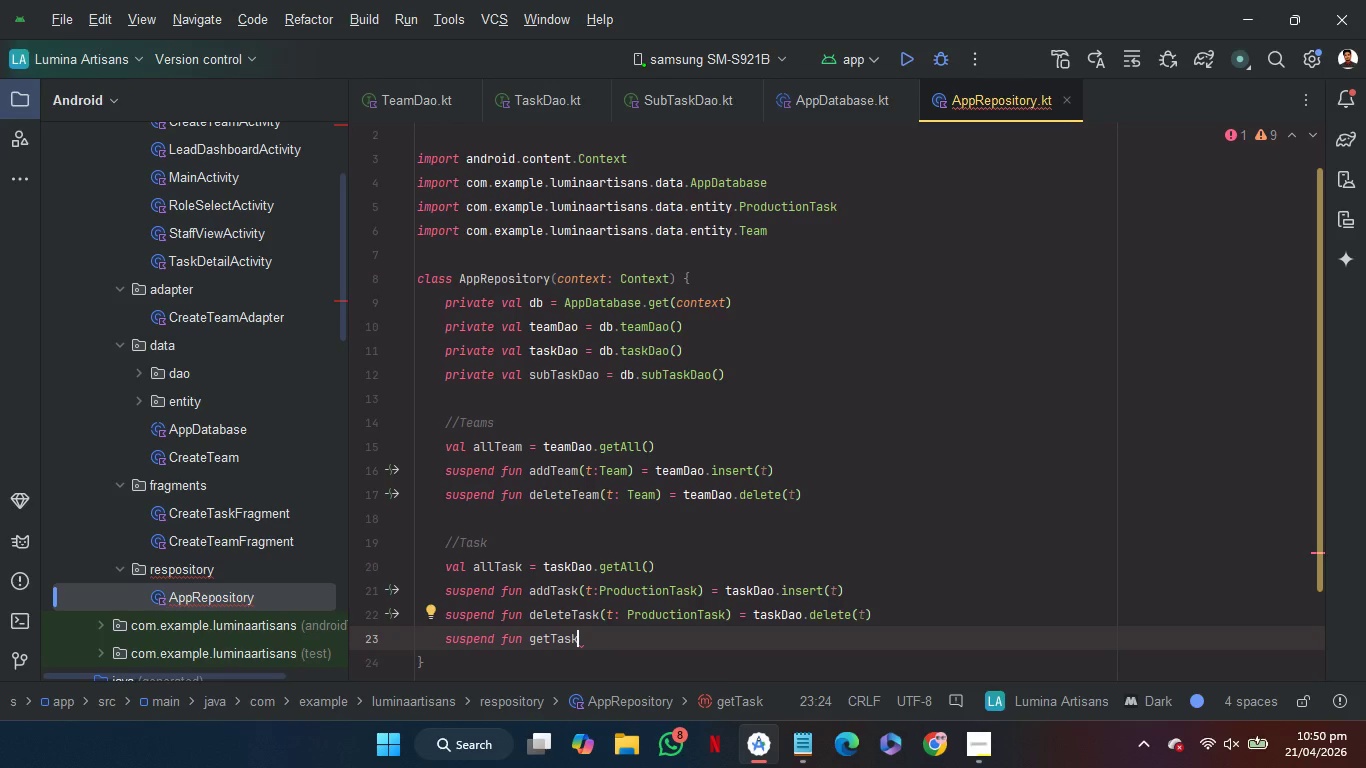 
wait(7.08)
 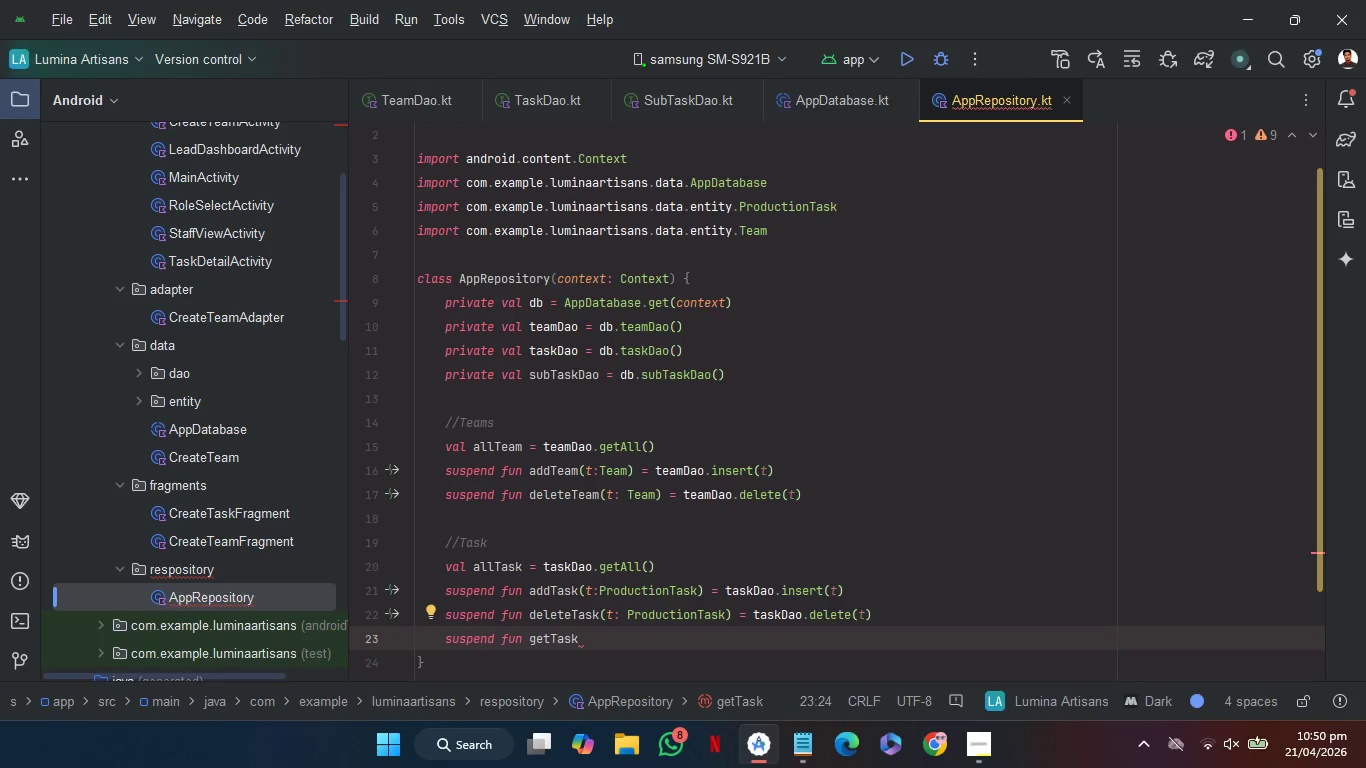 
type(ById)
 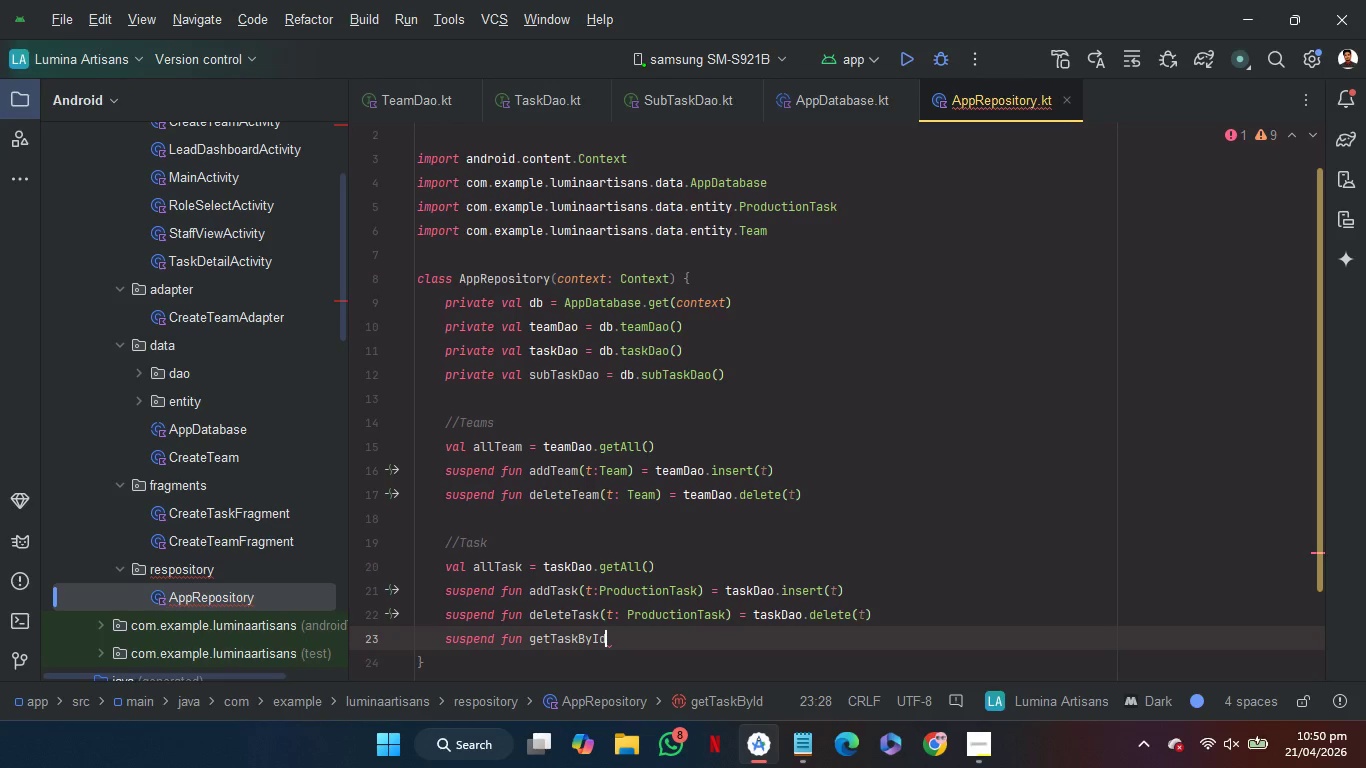 
type((t)
 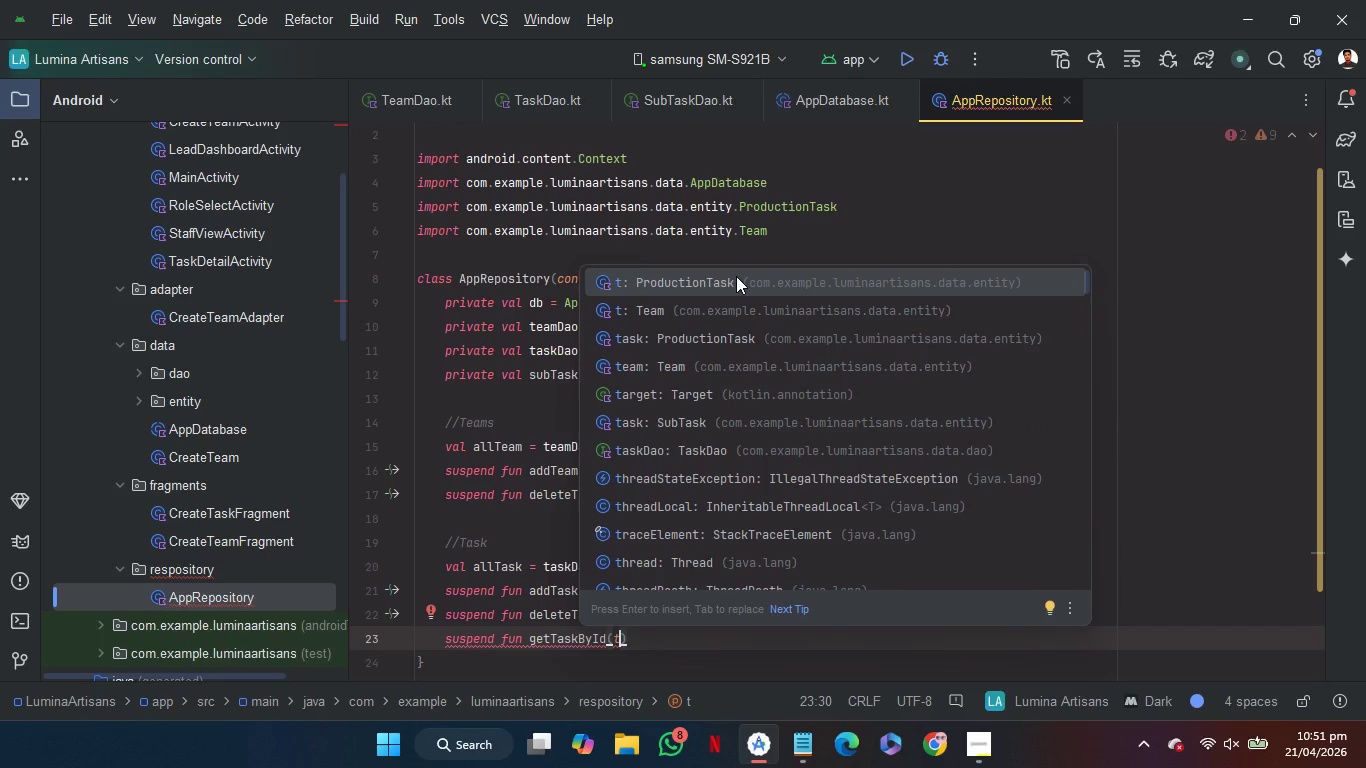 
wait(5.66)
 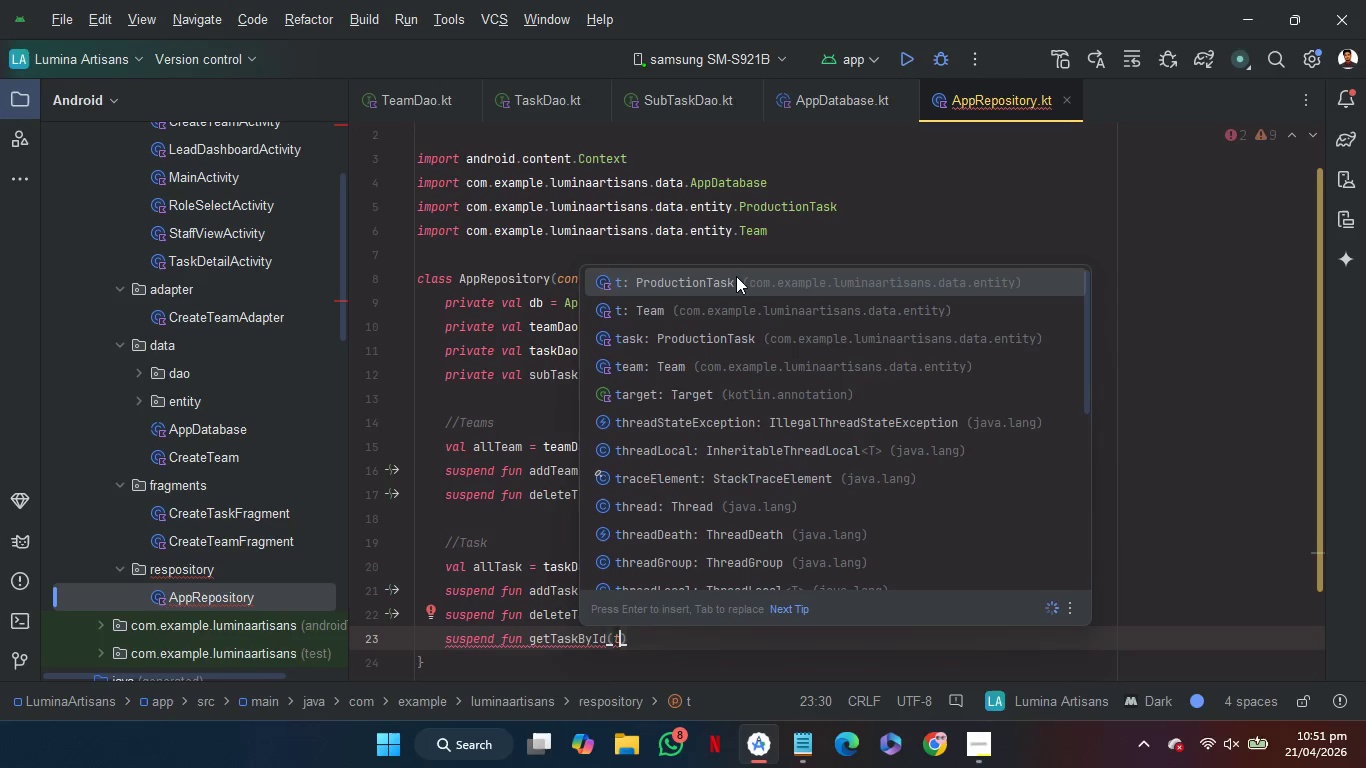 
key(Backspace)
type(id :I)
 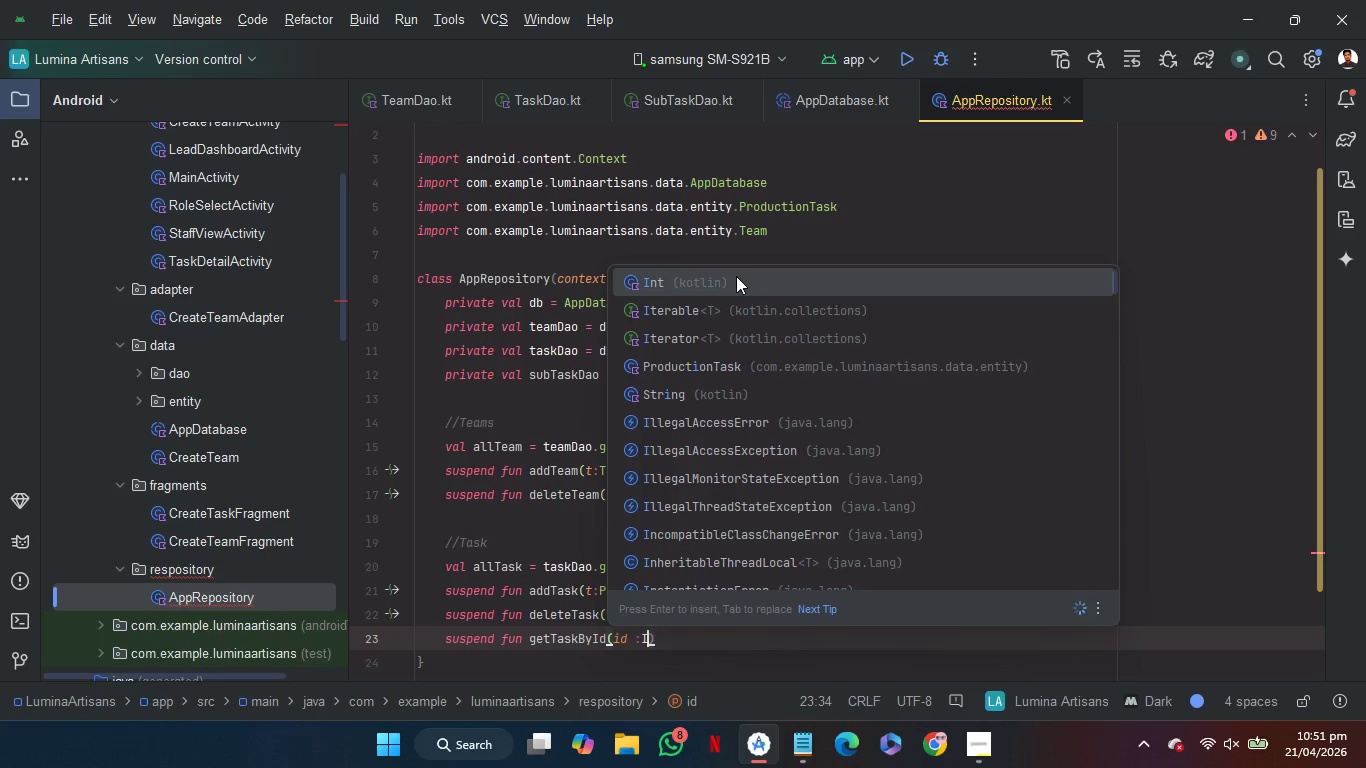 
key(Enter)
 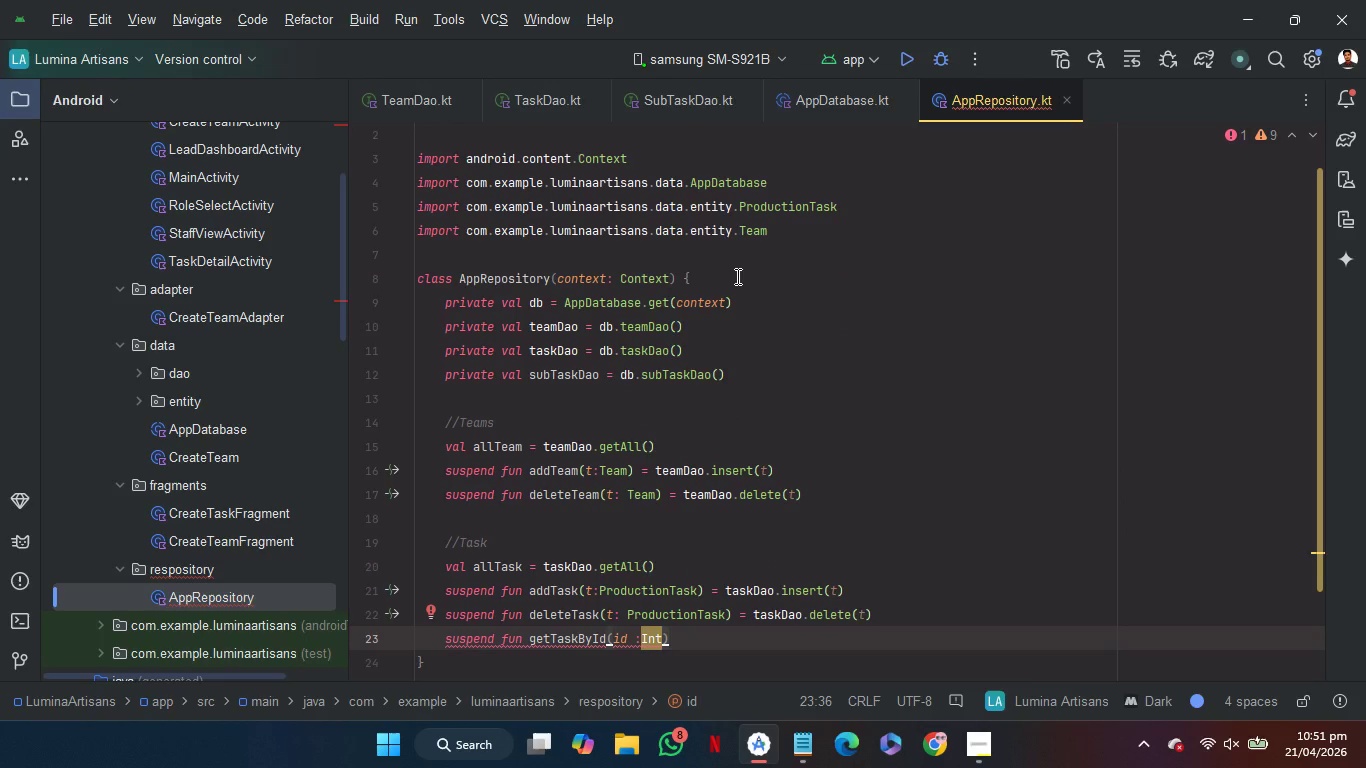 
key(ArrowRight)
 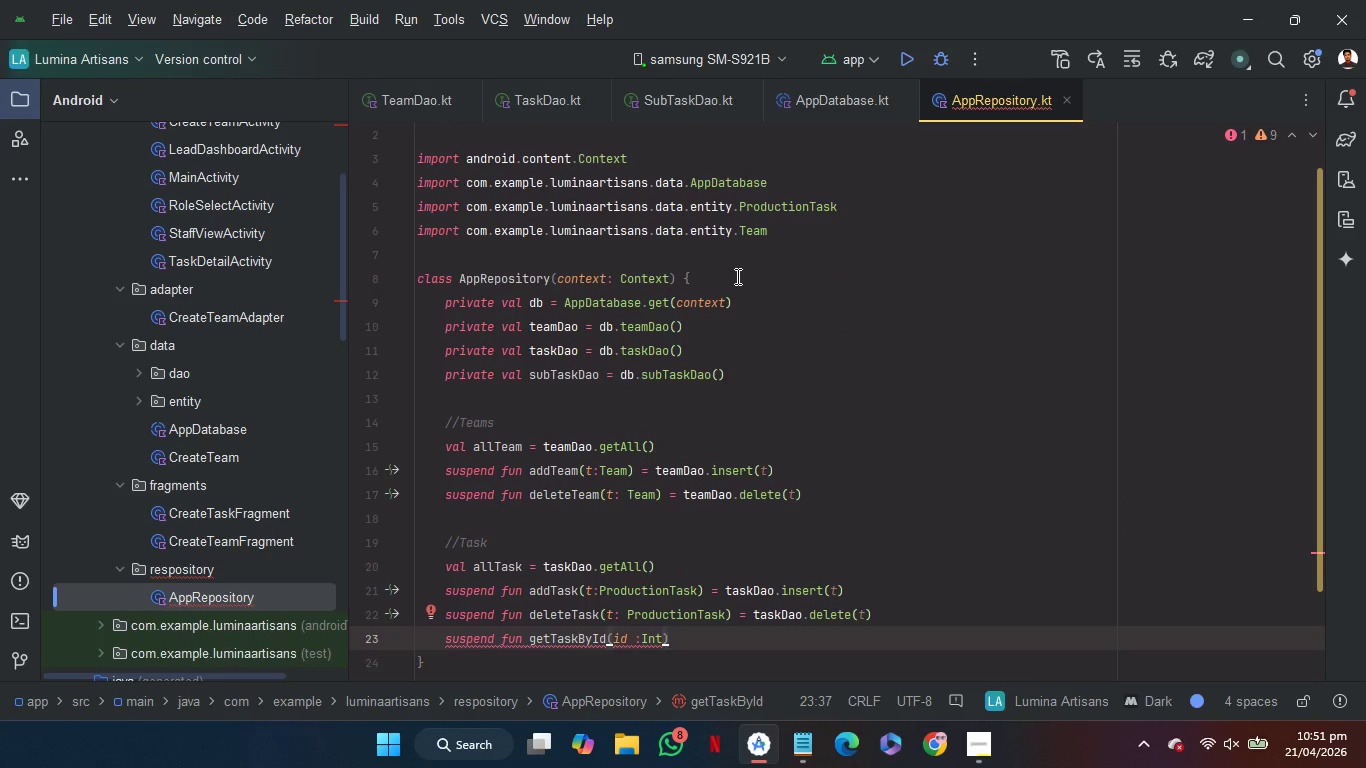 
key(Space)
 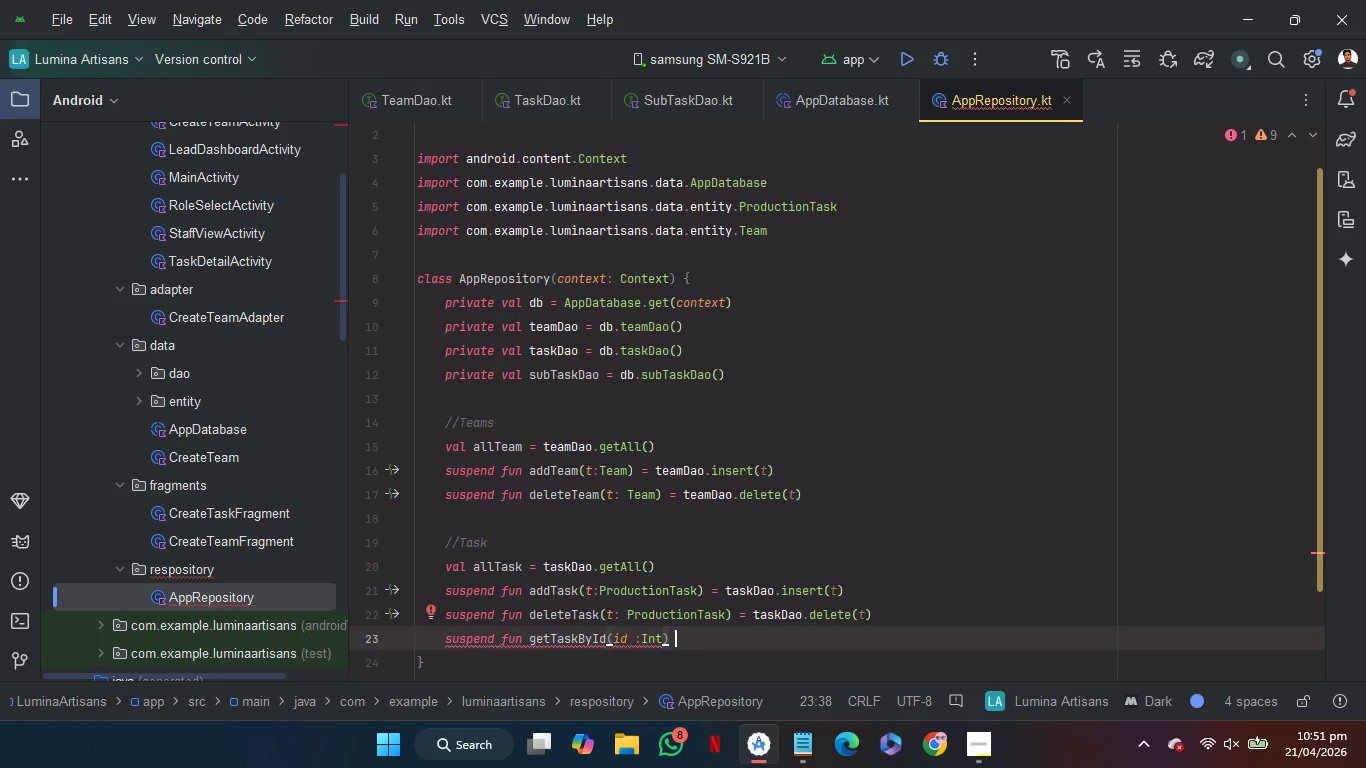 
key(Equal)
 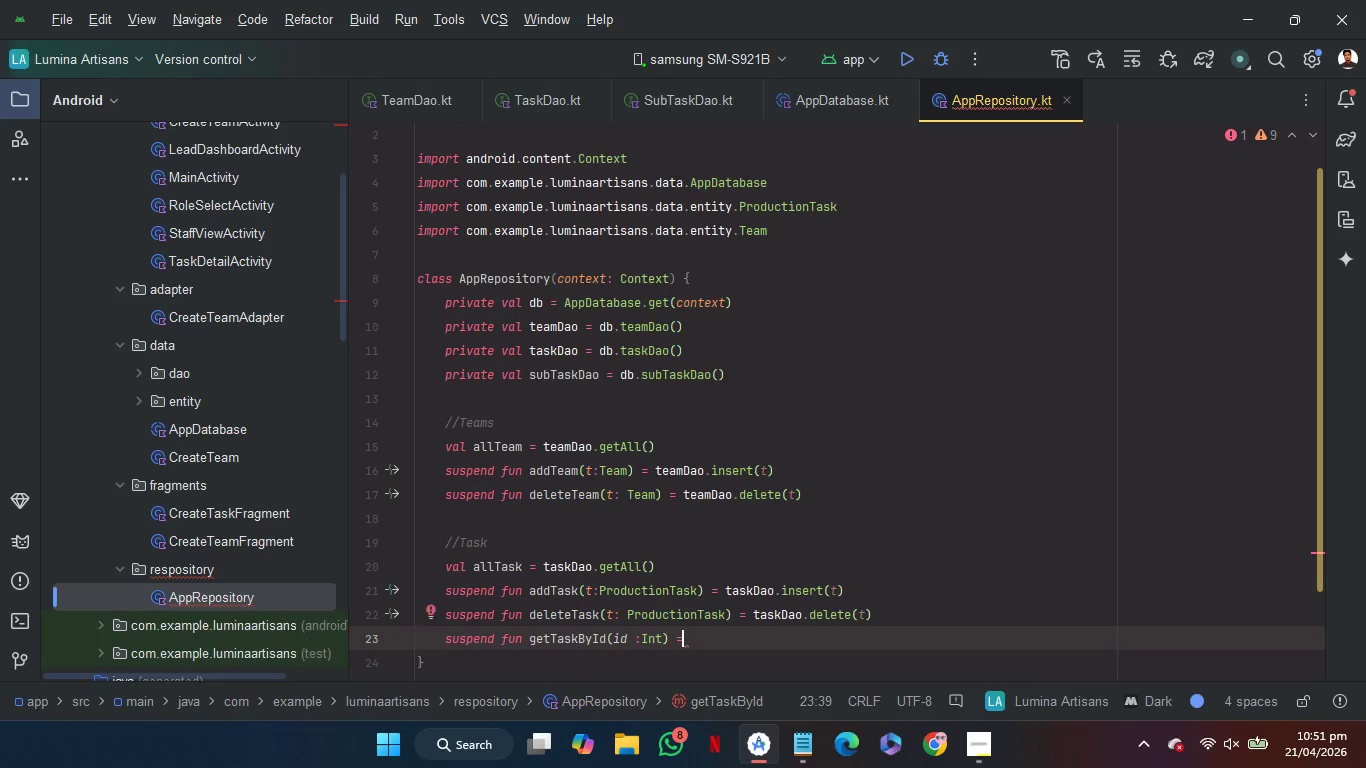 
key(Space)
 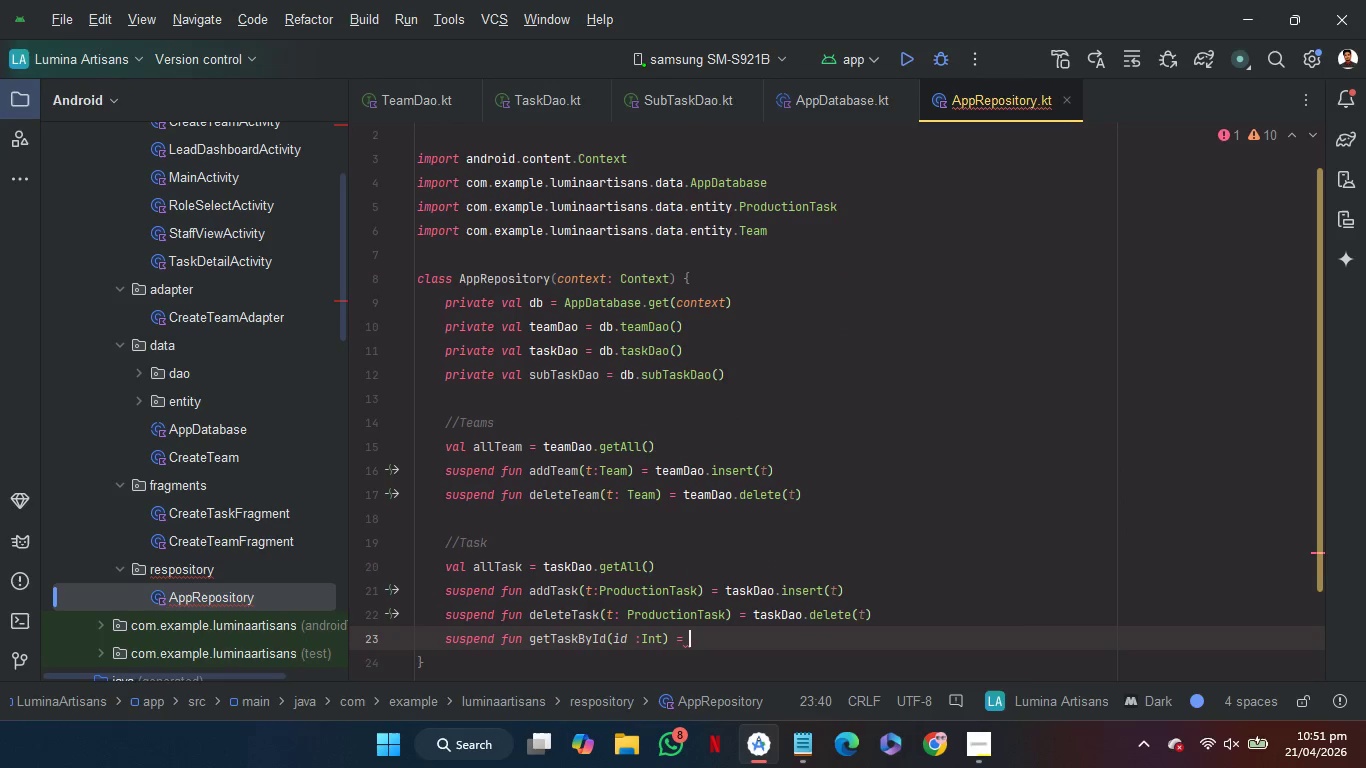 
key(Shift+T)
 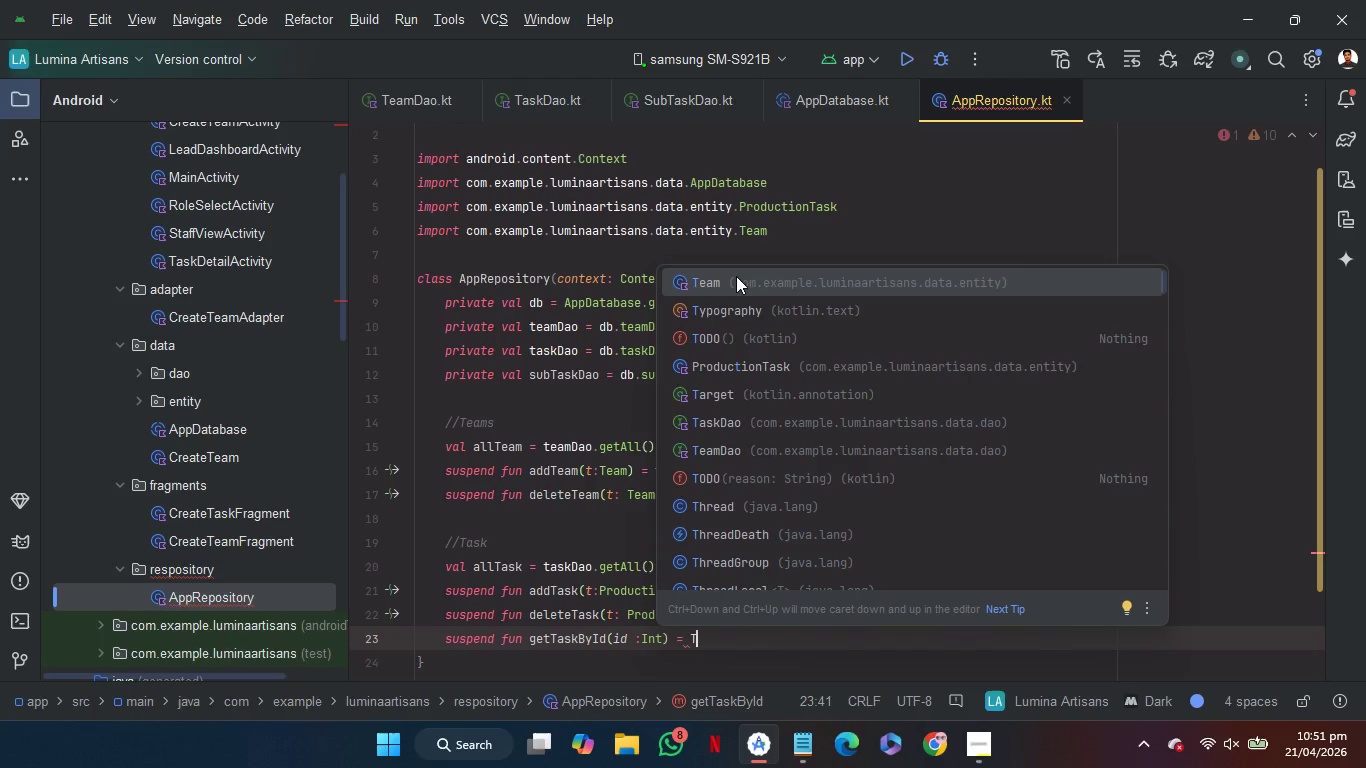 
key(ArrowDown)
 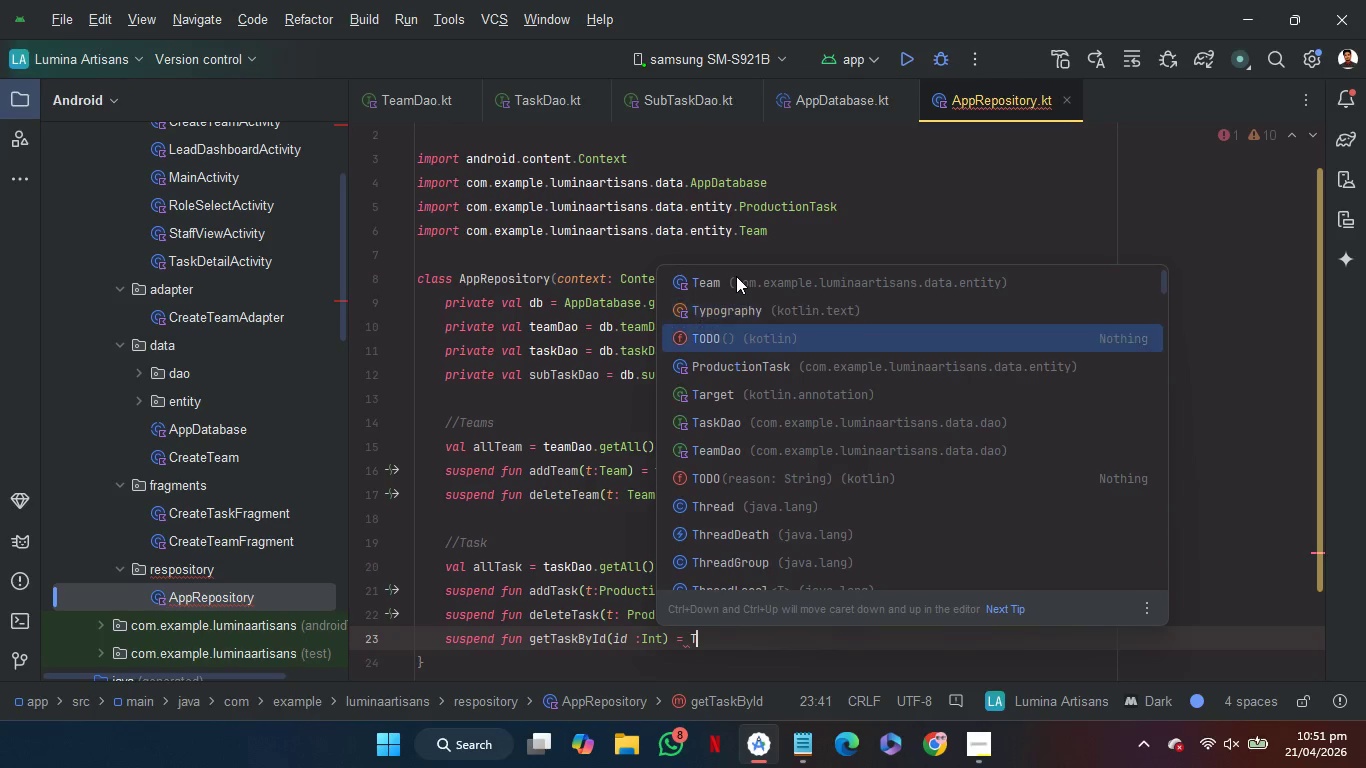 
key(ArrowDown)
 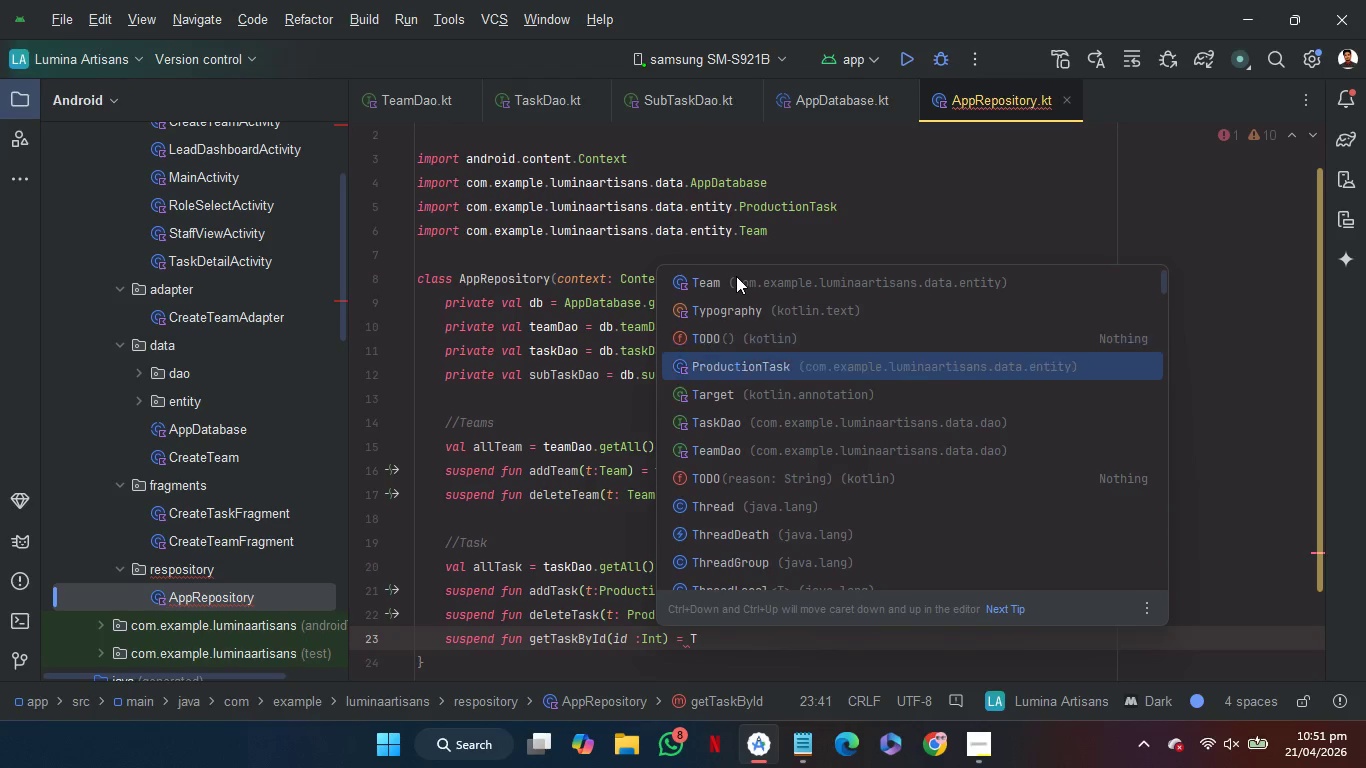 
key(ArrowDown)
 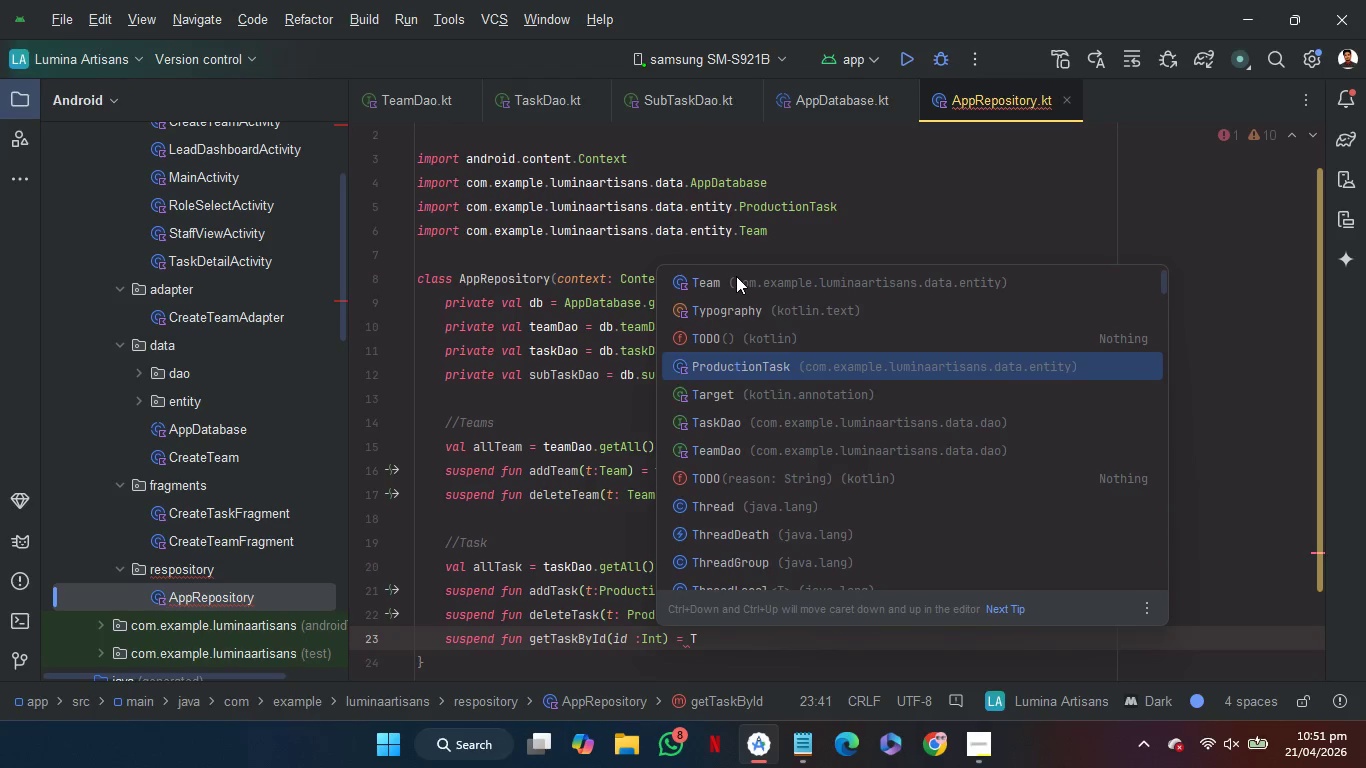 
key(ArrowDown)
 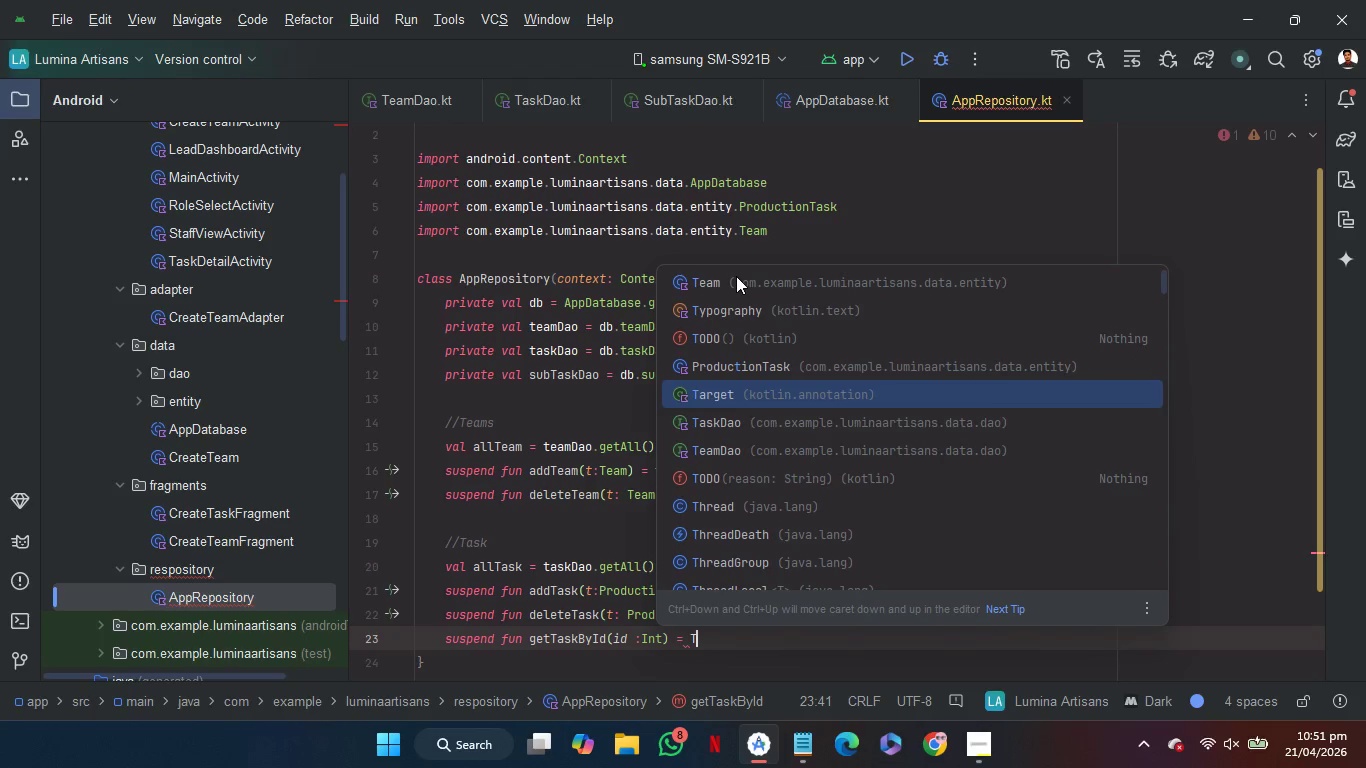 
key(ArrowDown)
 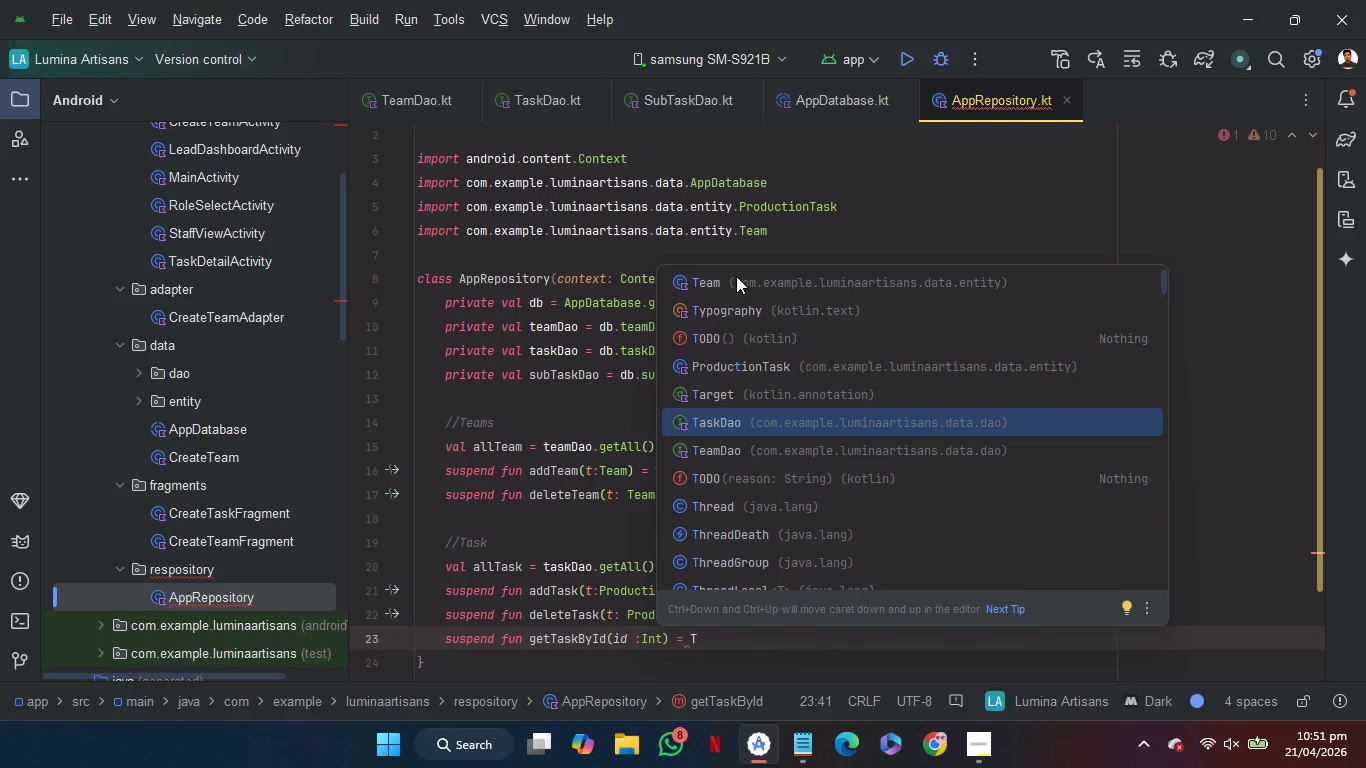 
key(Enter)
 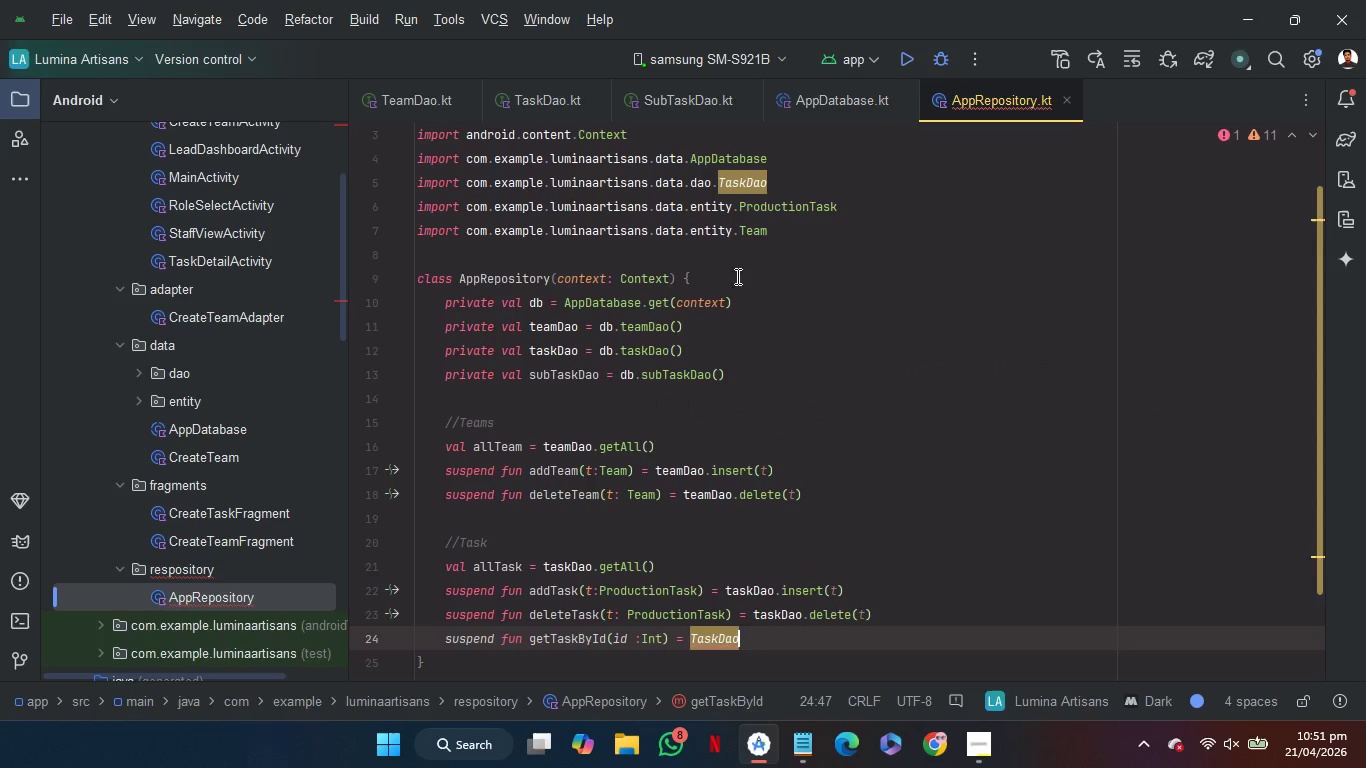 
type(.)
key(Backspace)
key(Backspace)
key(Backspace)
key(Backspace)
key(Backspace)
key(Backspace)
key(Backspace)
type(ta)
 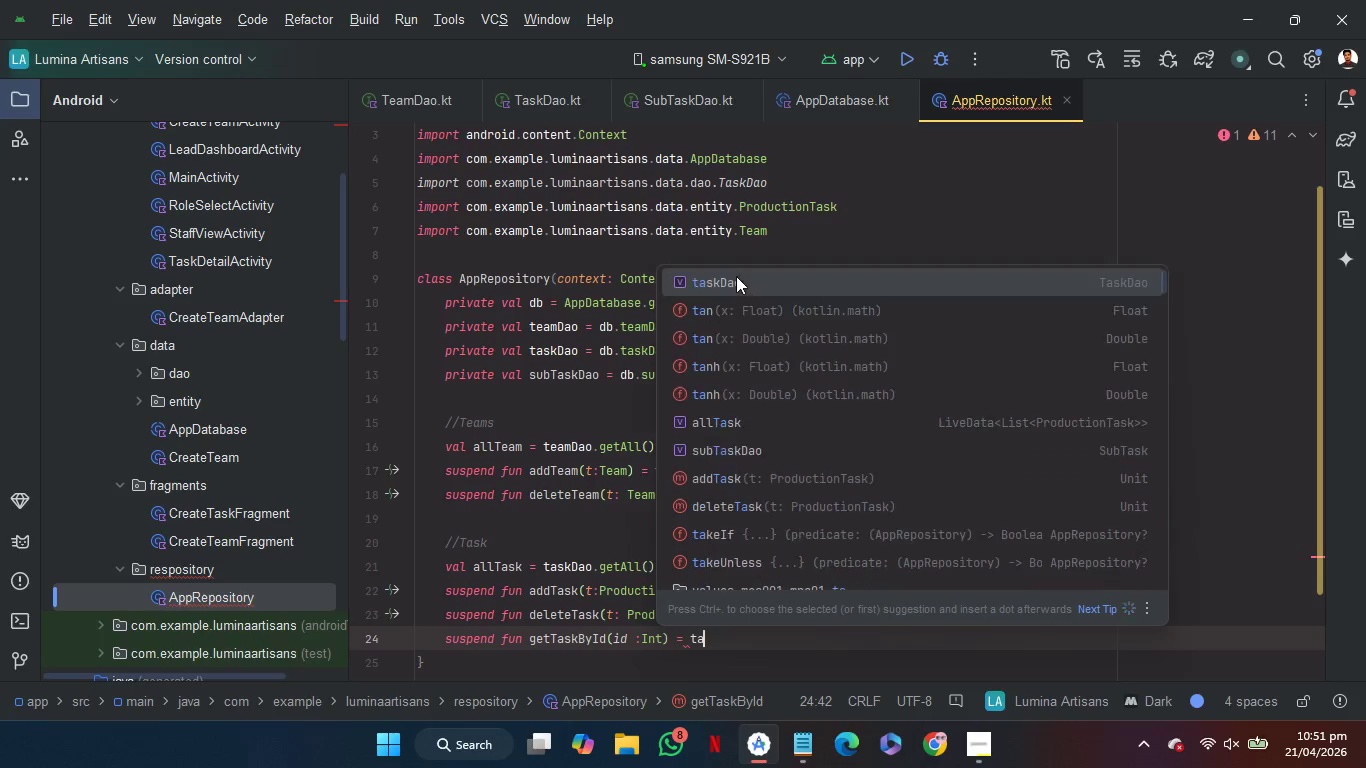 
key(Enter)
 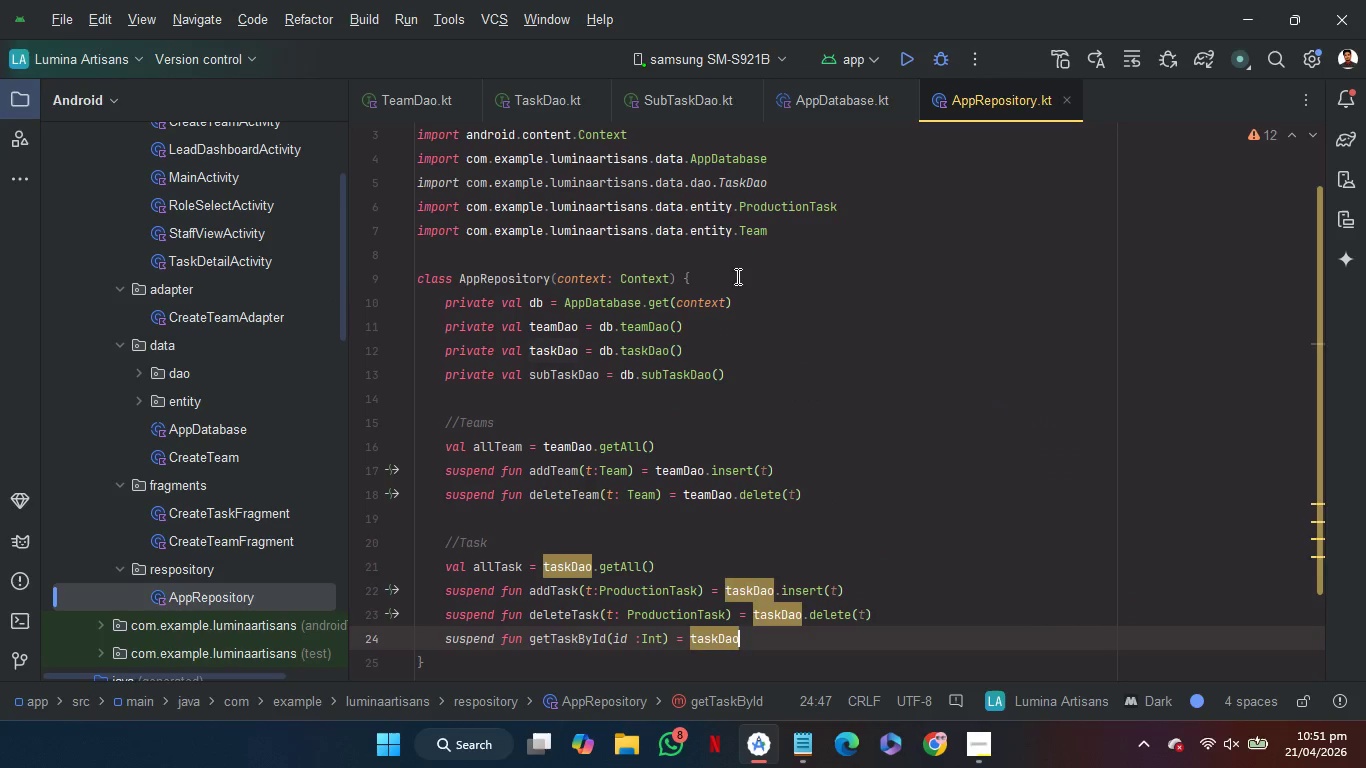 
key(Period)
 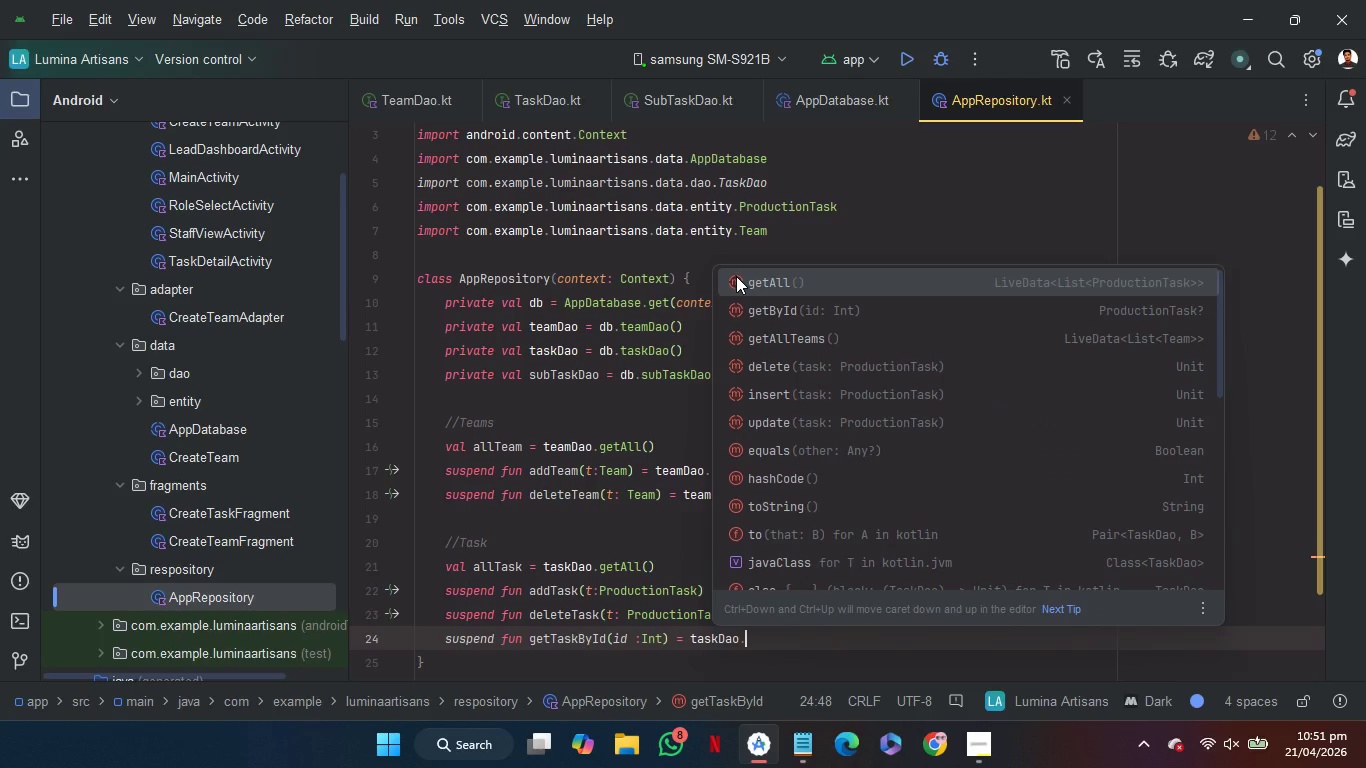 
key(ArrowDown)
 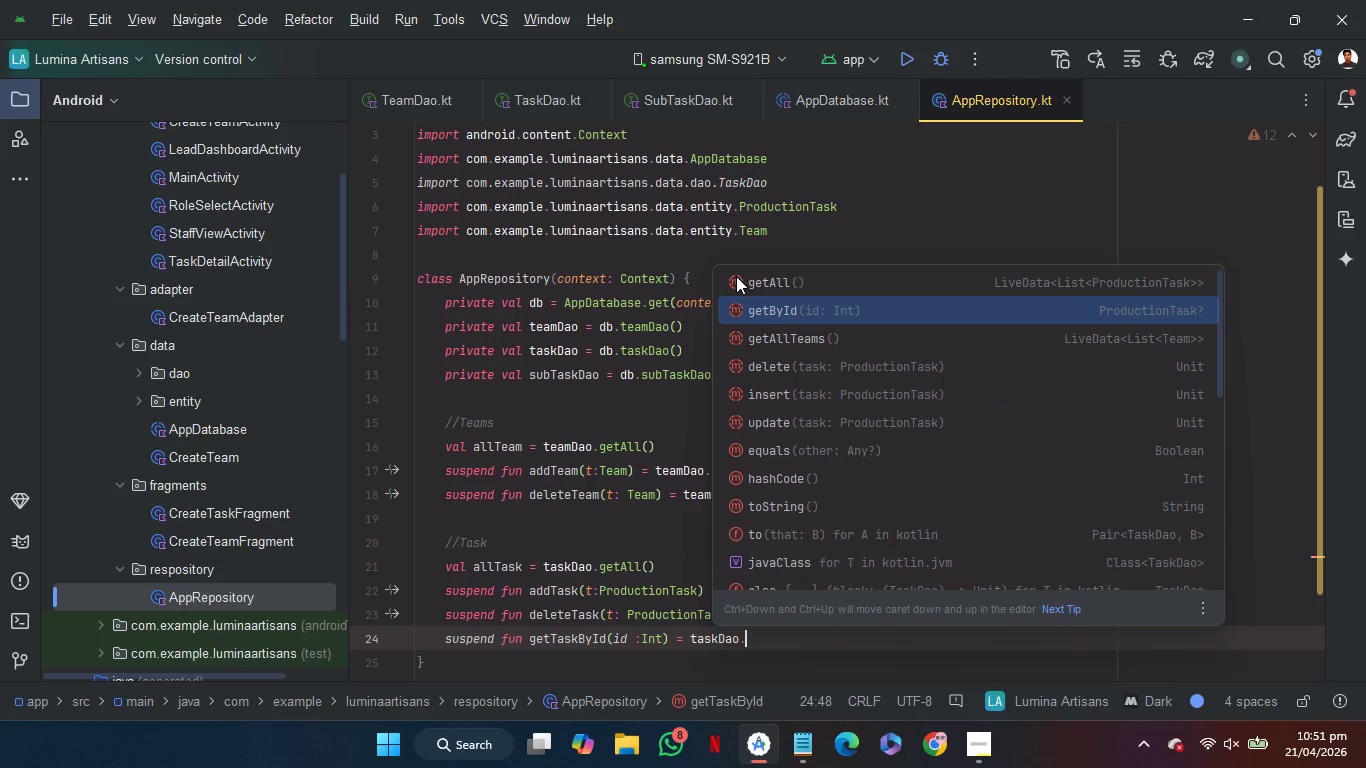 
key(Enter)
 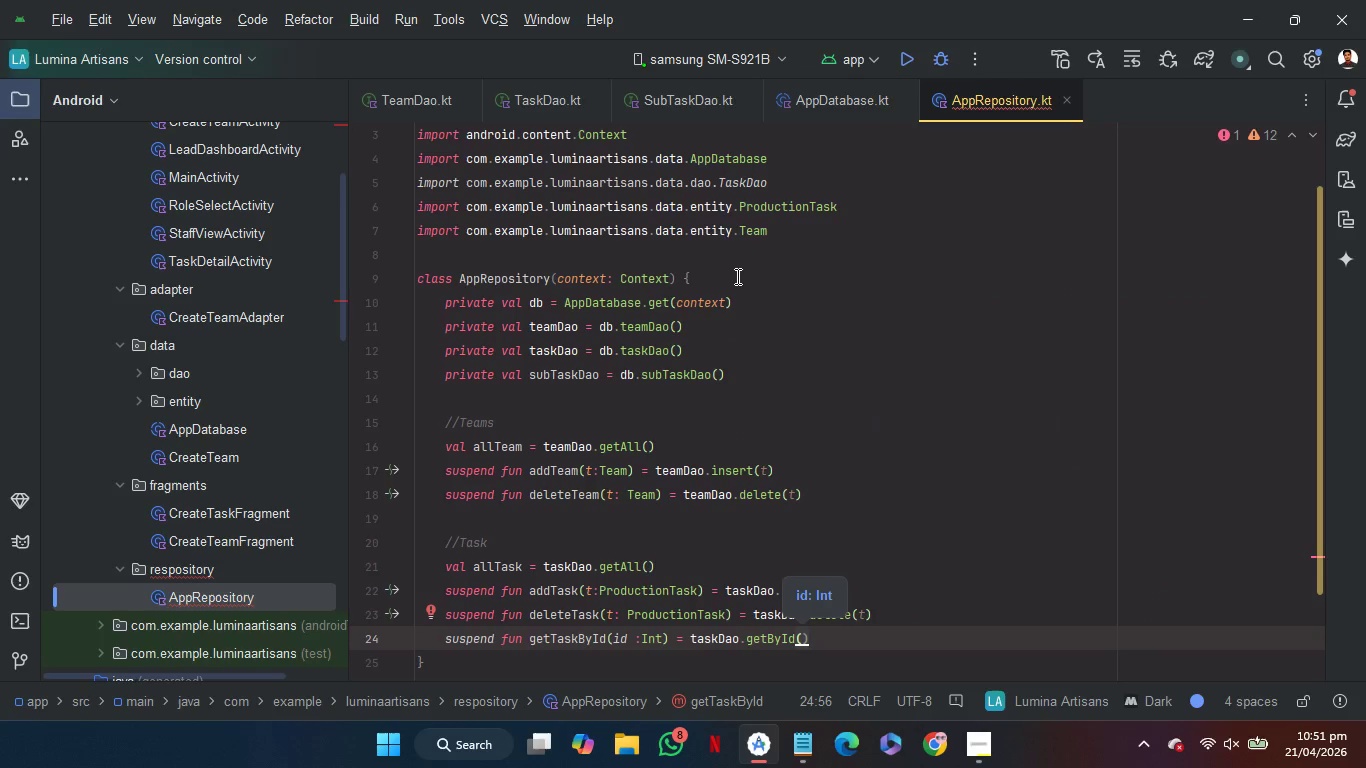 
key(I)
 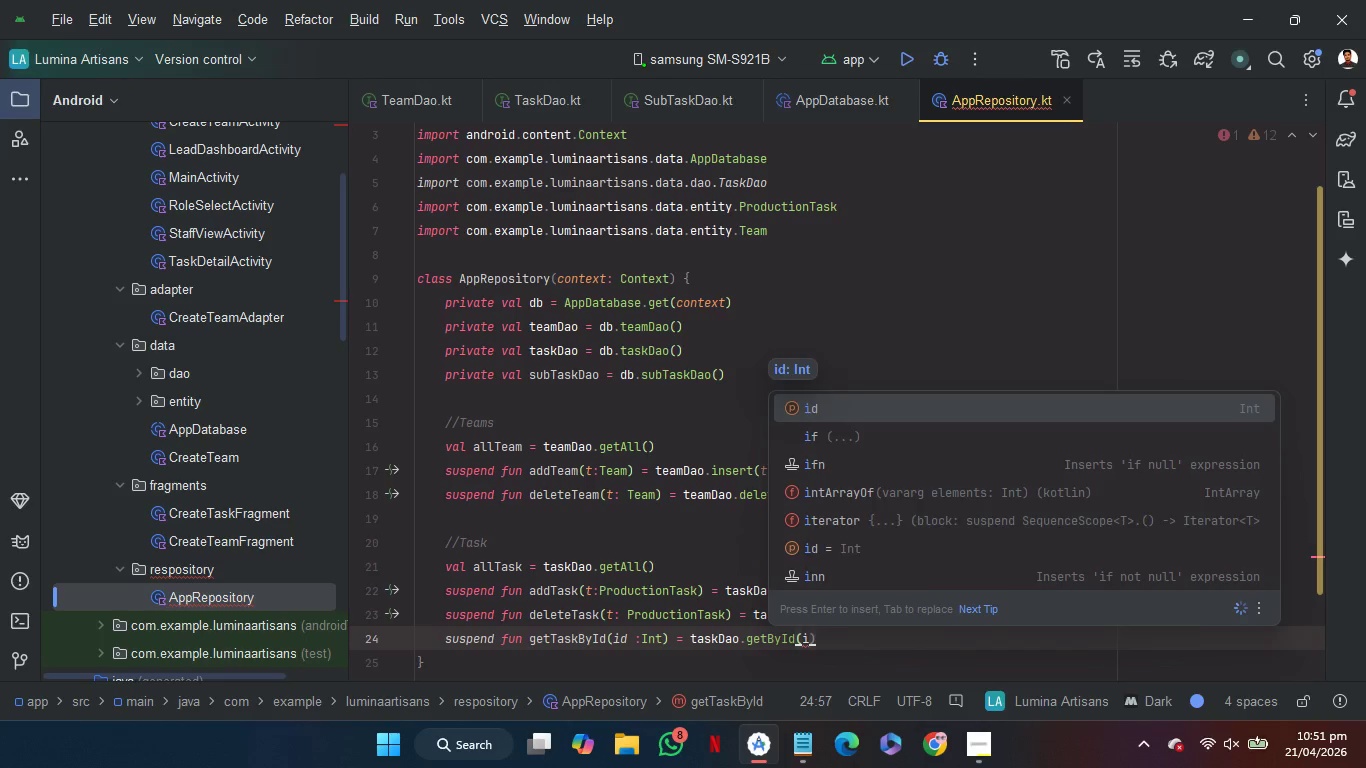 
key(Enter)
 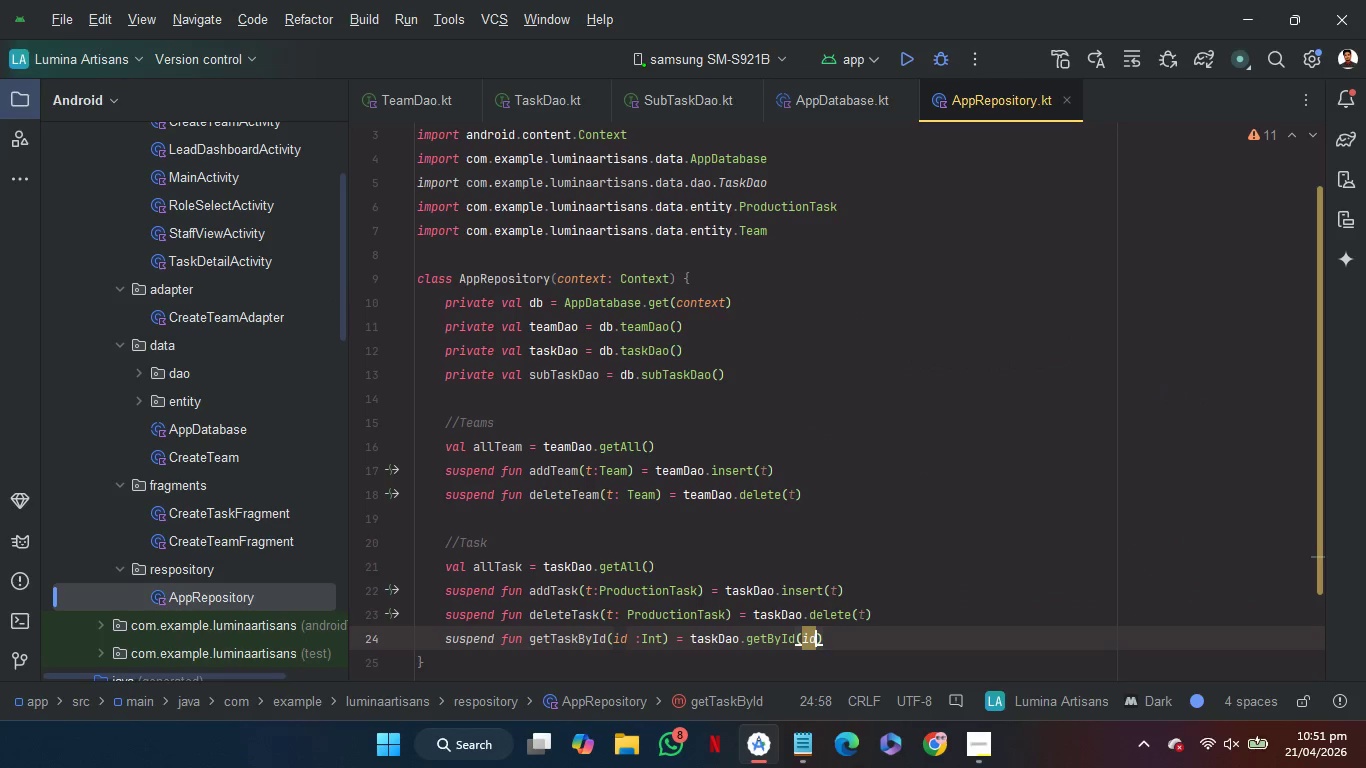 
key(ArrowRight)
 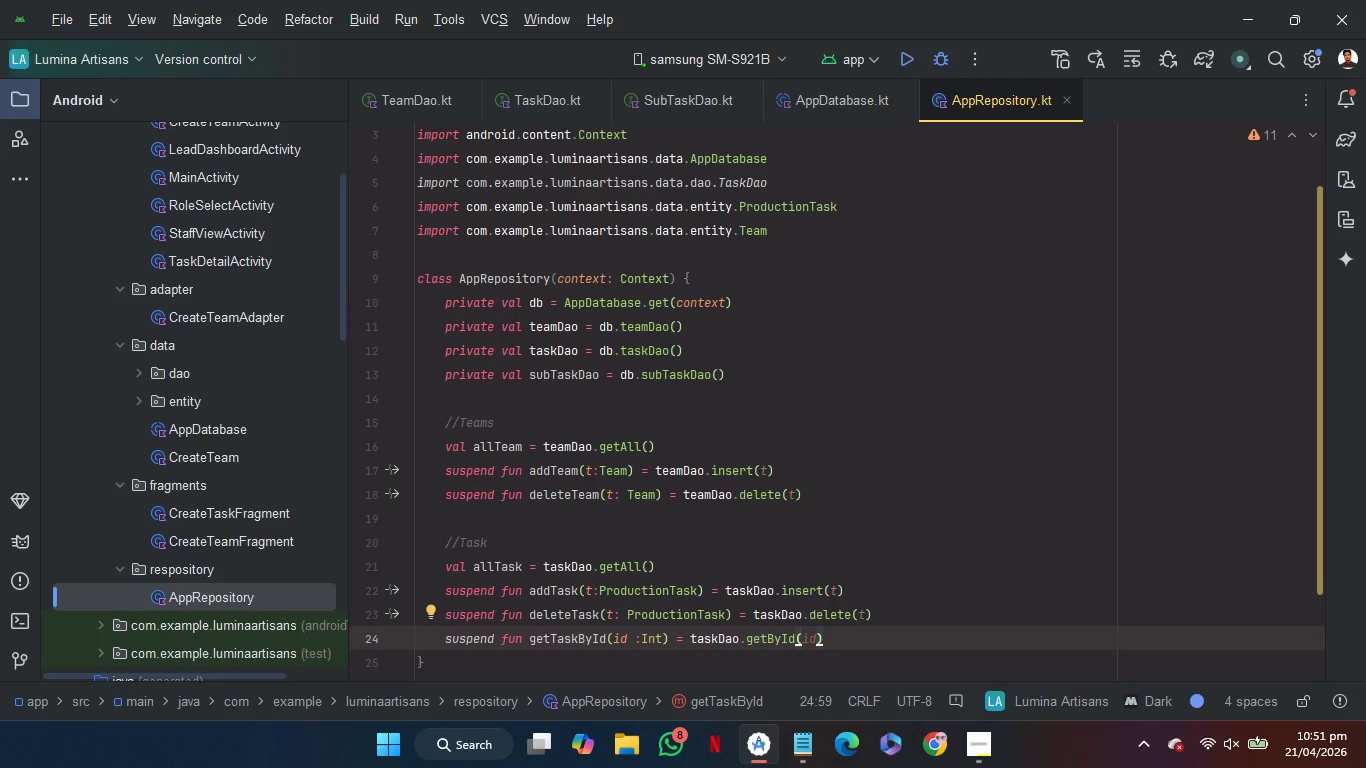 
key(Enter)
 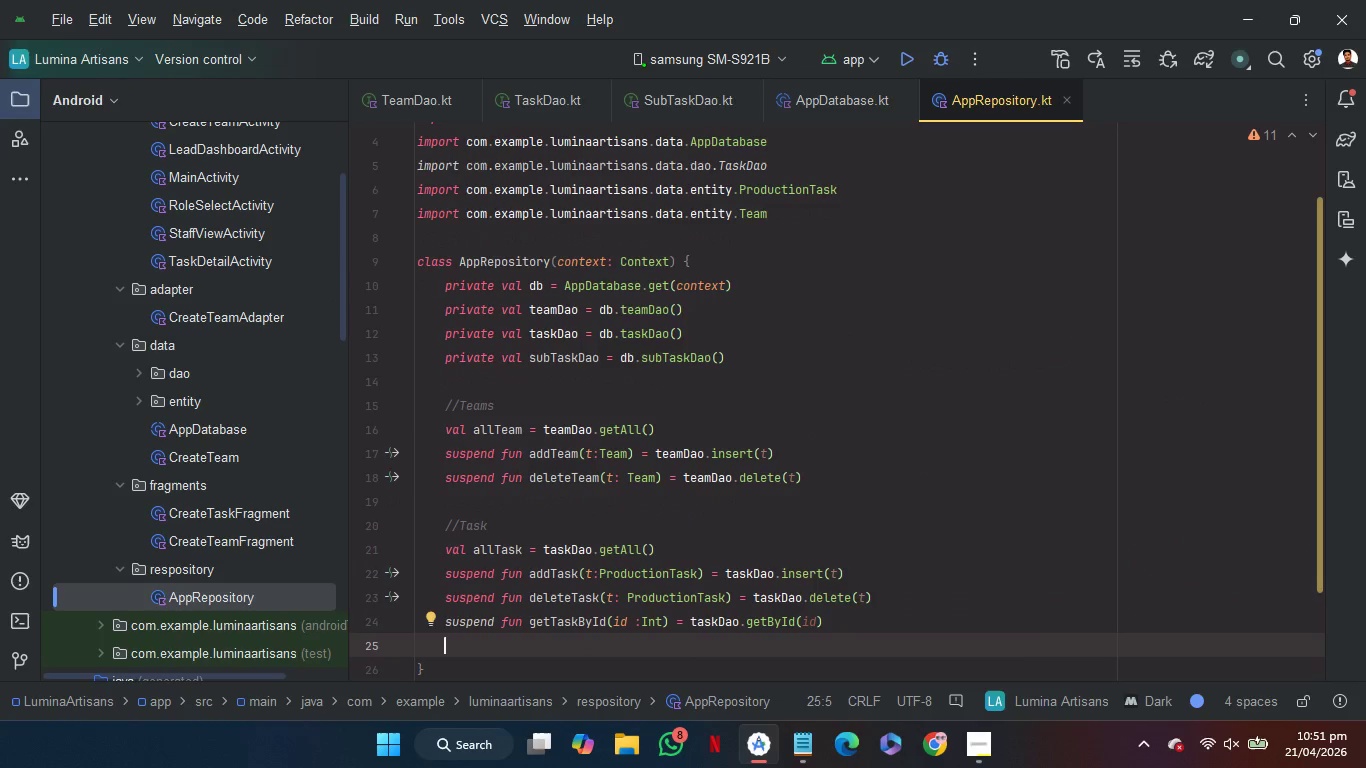 
type(sus)
 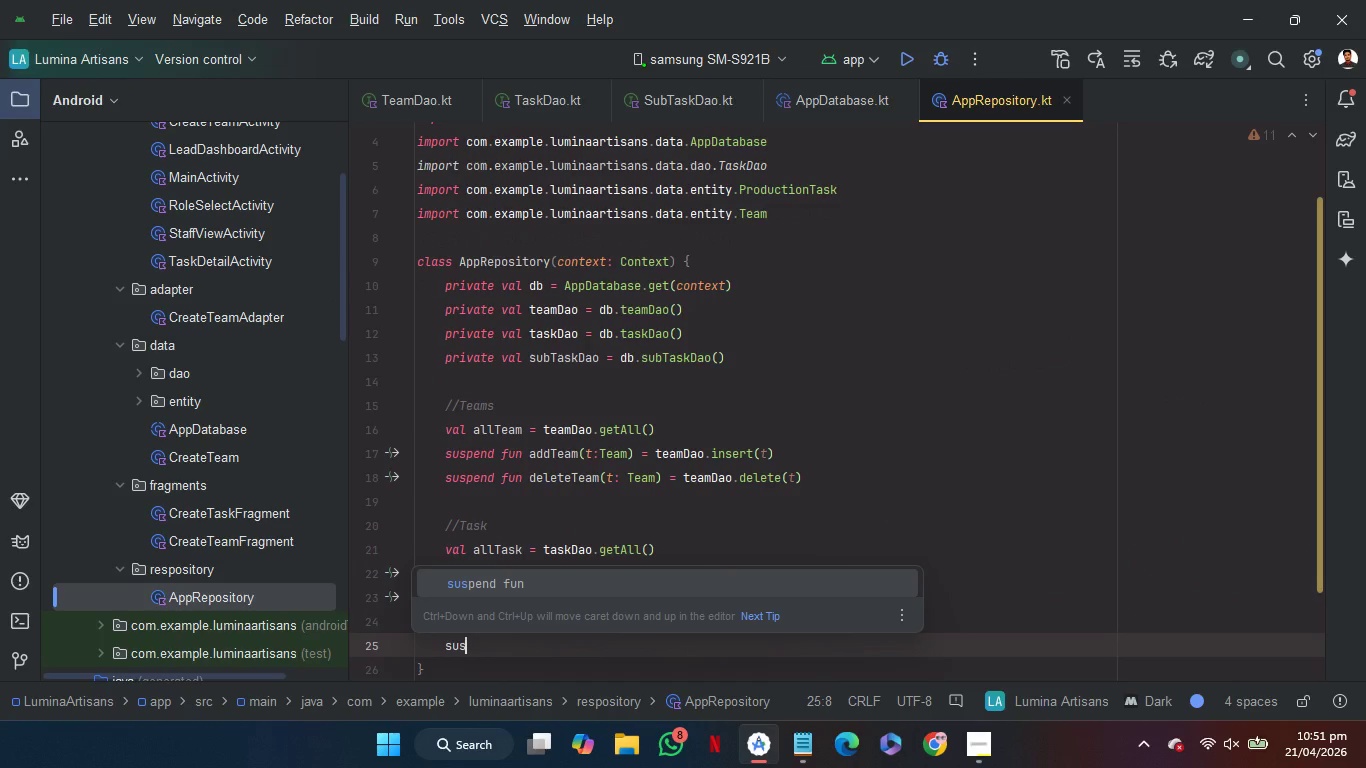 
key(Enter)
 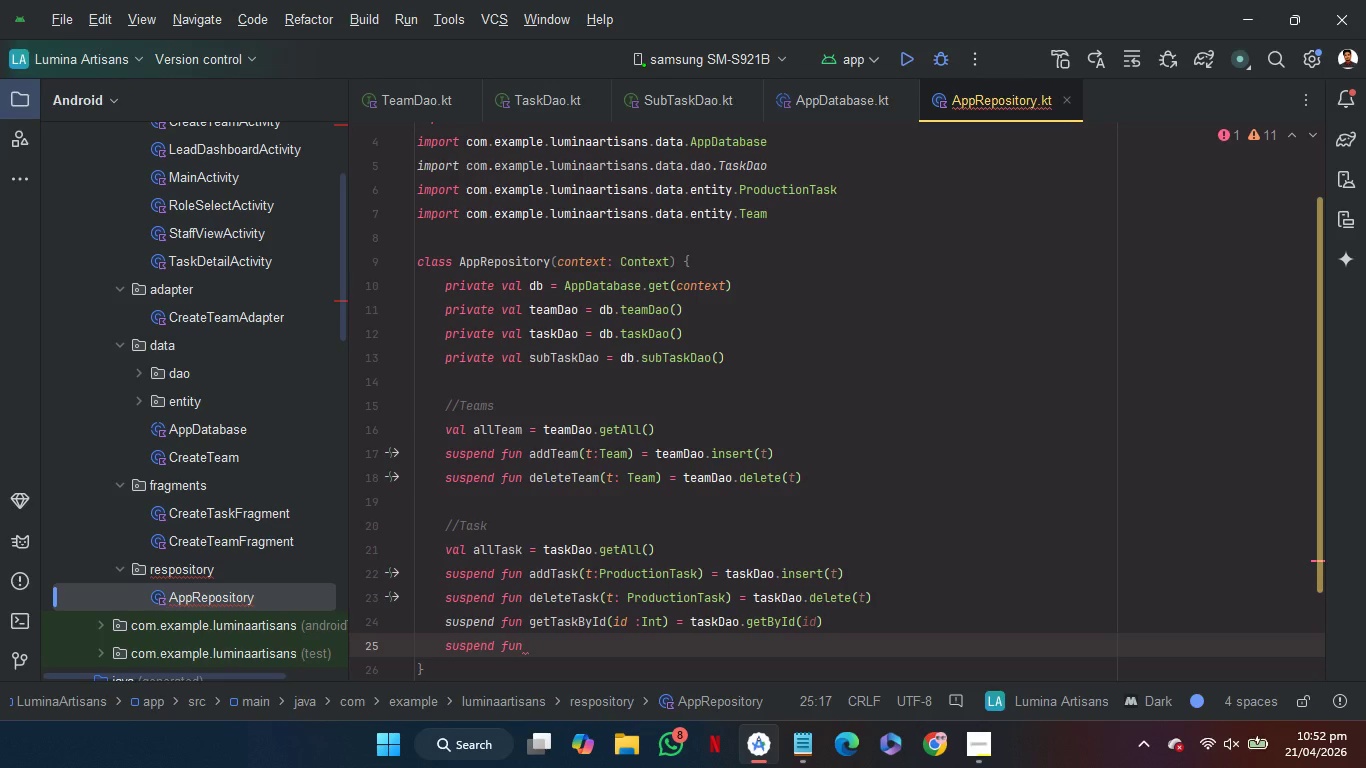 
wait(28.3)
 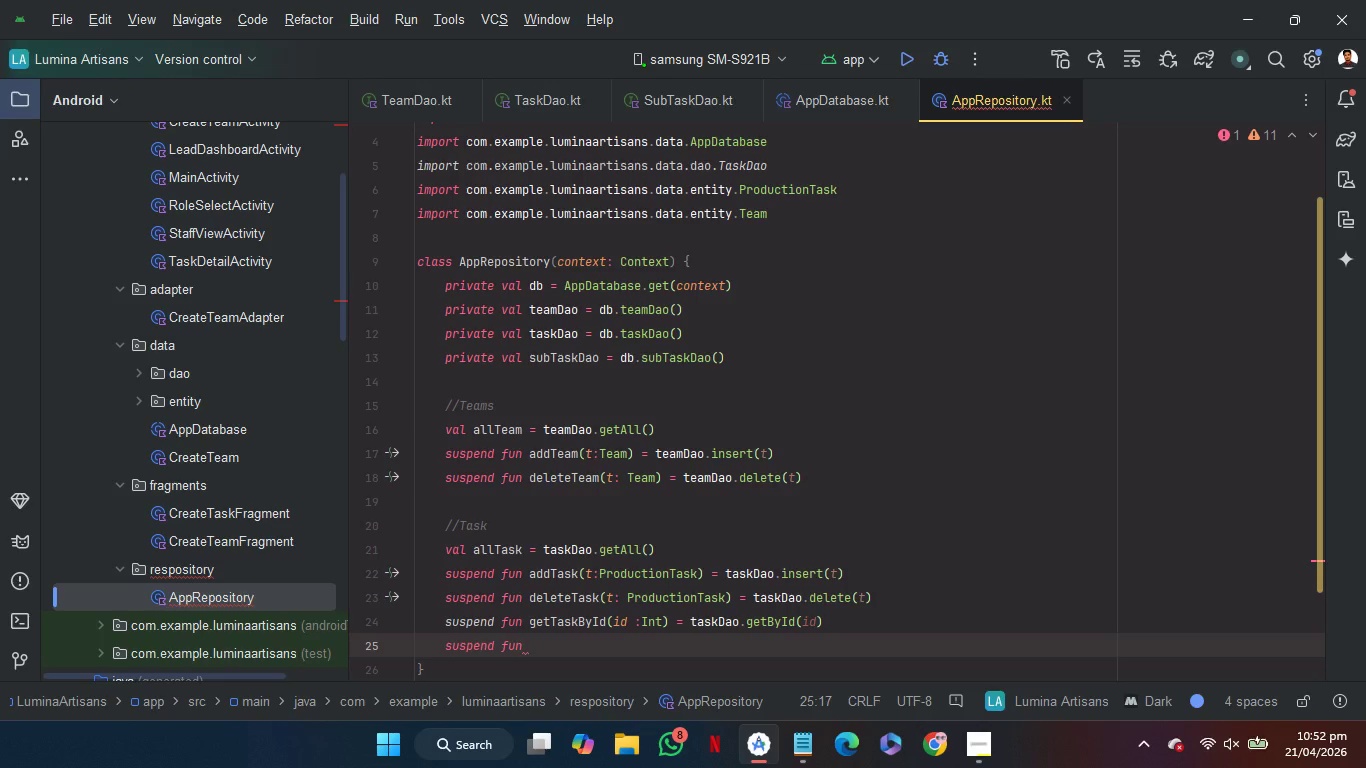 
type(update)
 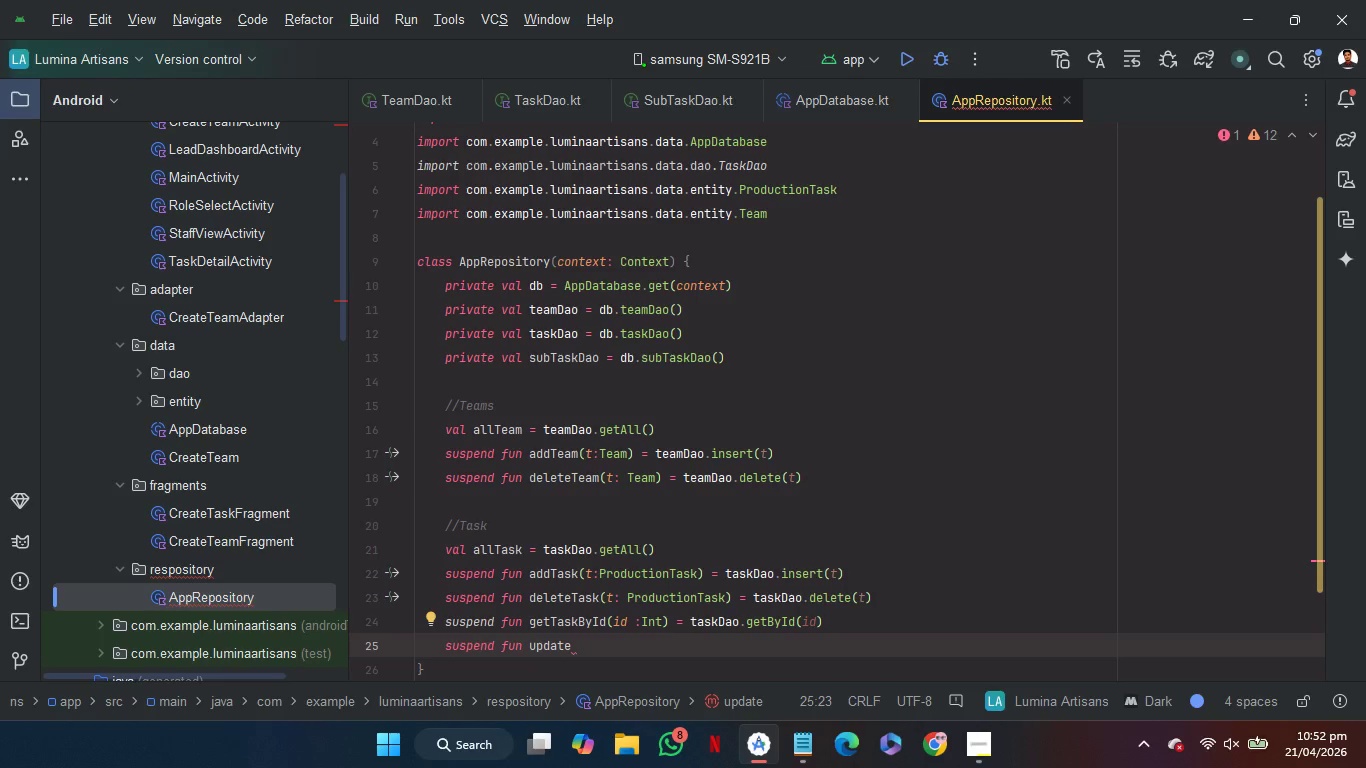 
wait(5.76)
 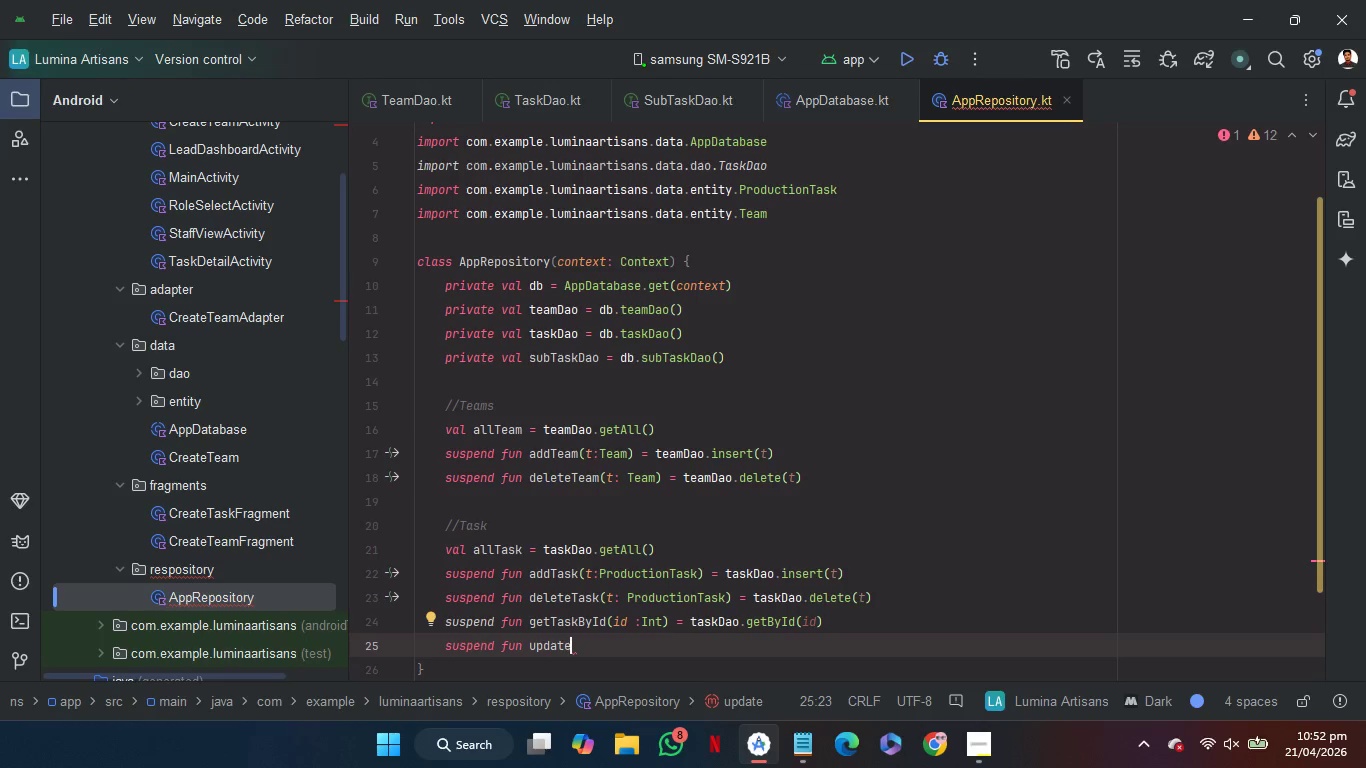 
type(Task)
 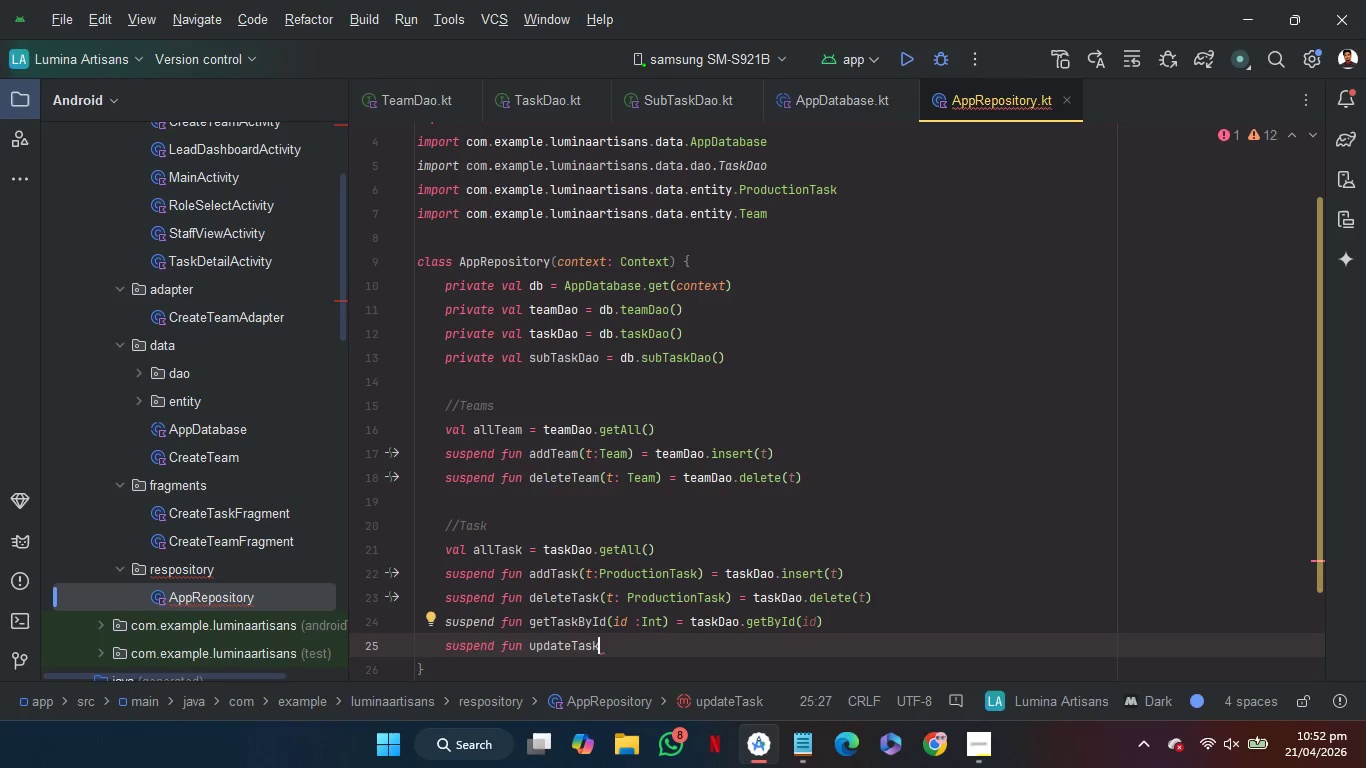 
type((t)
 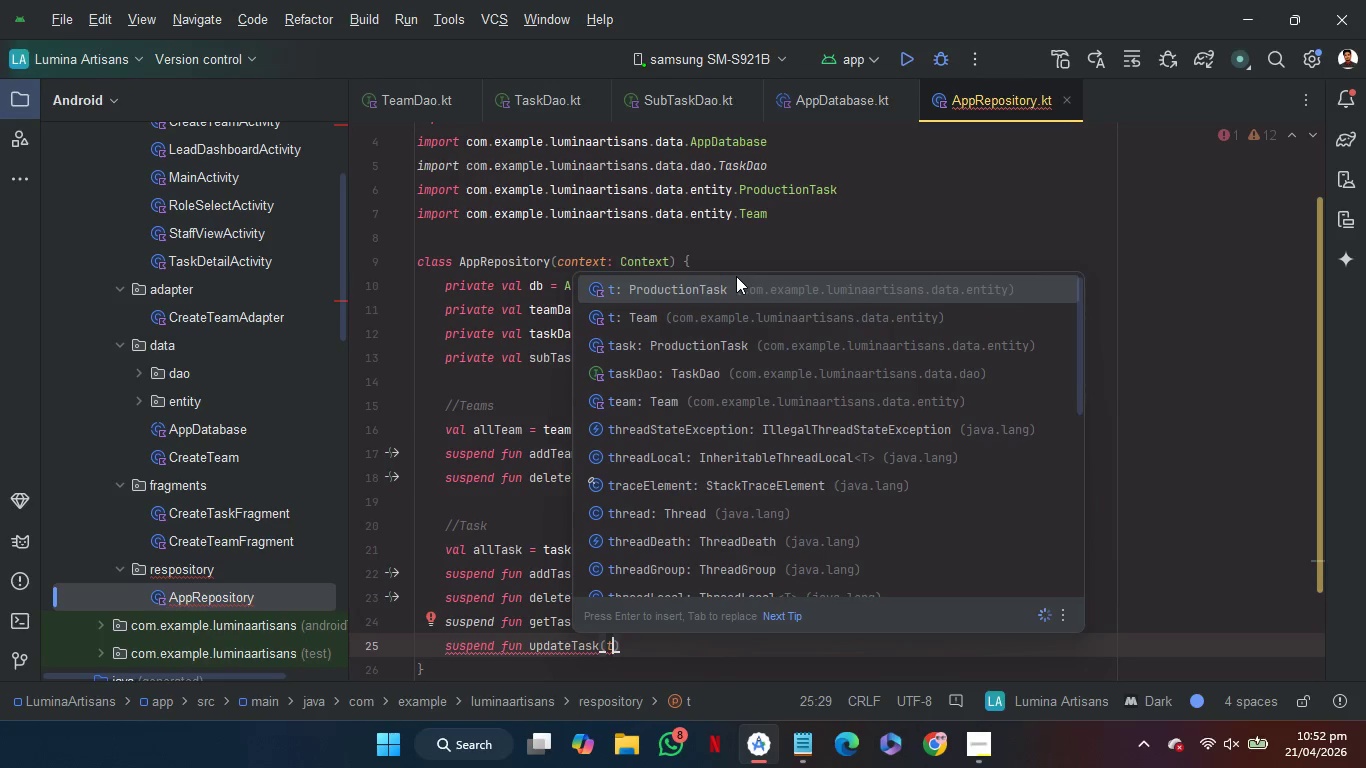 
key(Enter)
 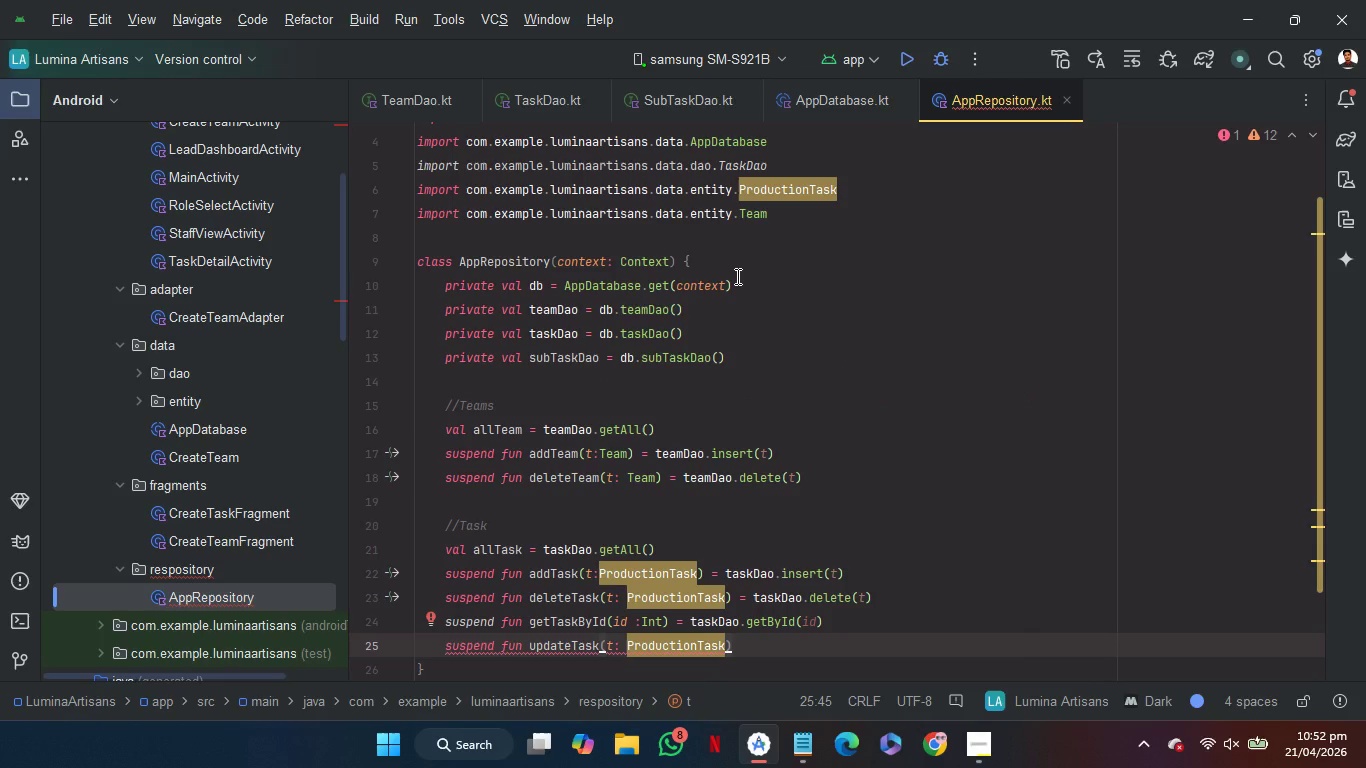 
key(ArrowRight)
 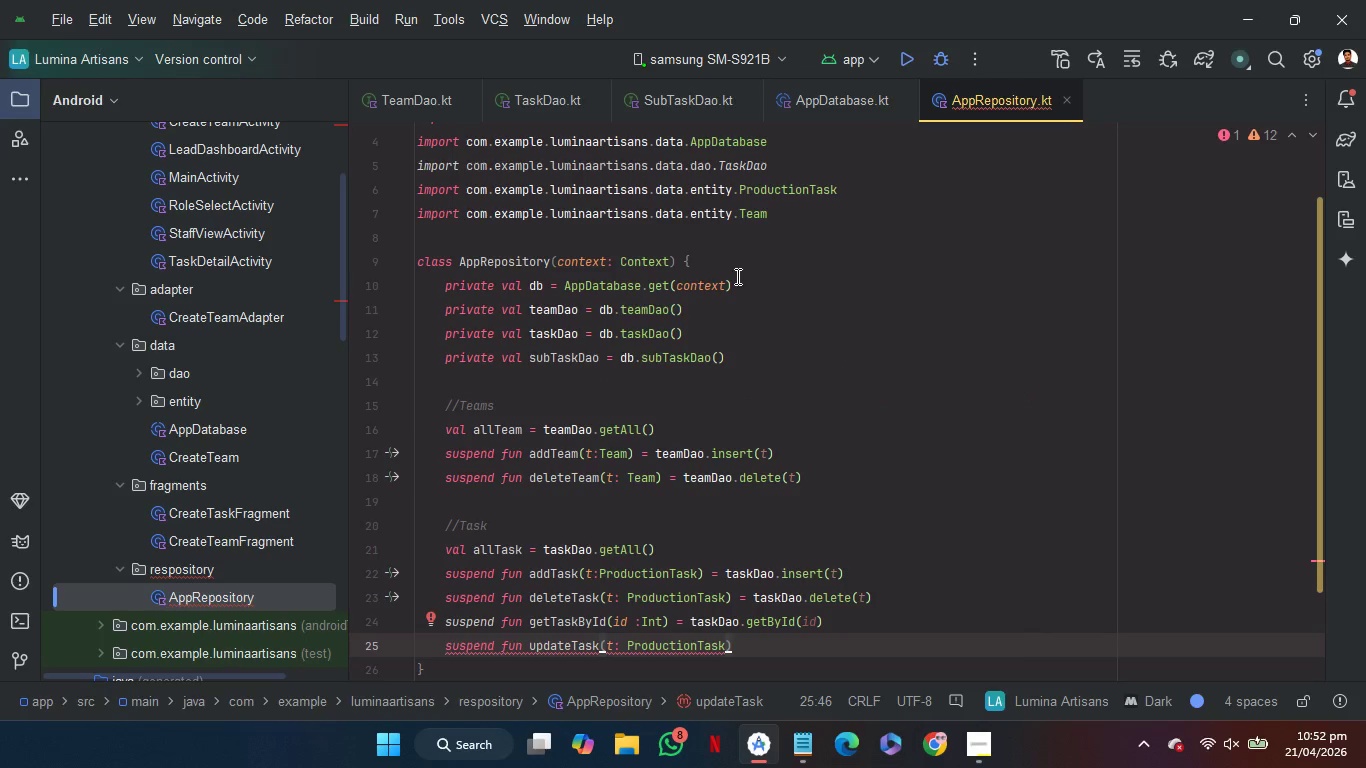 
type( = ta)
 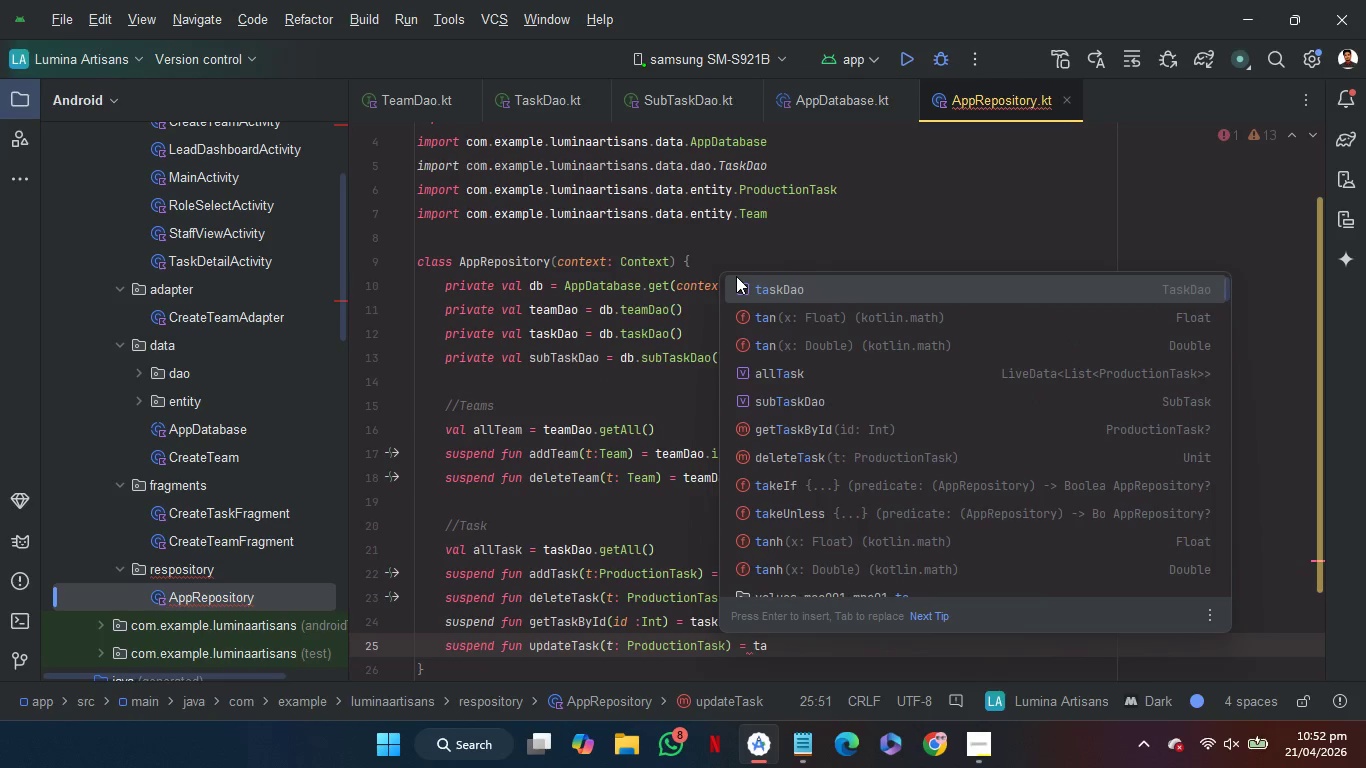 
key(Enter)
 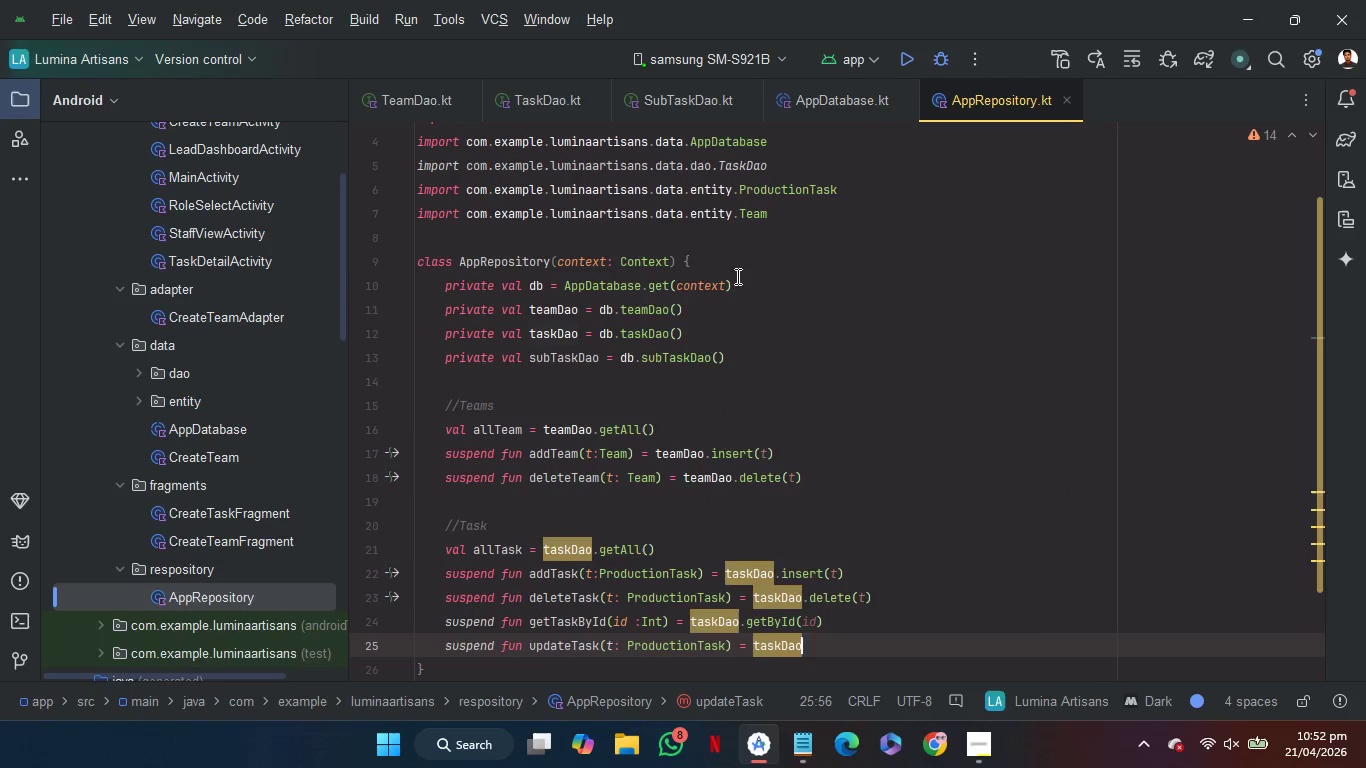 
key(Period)
 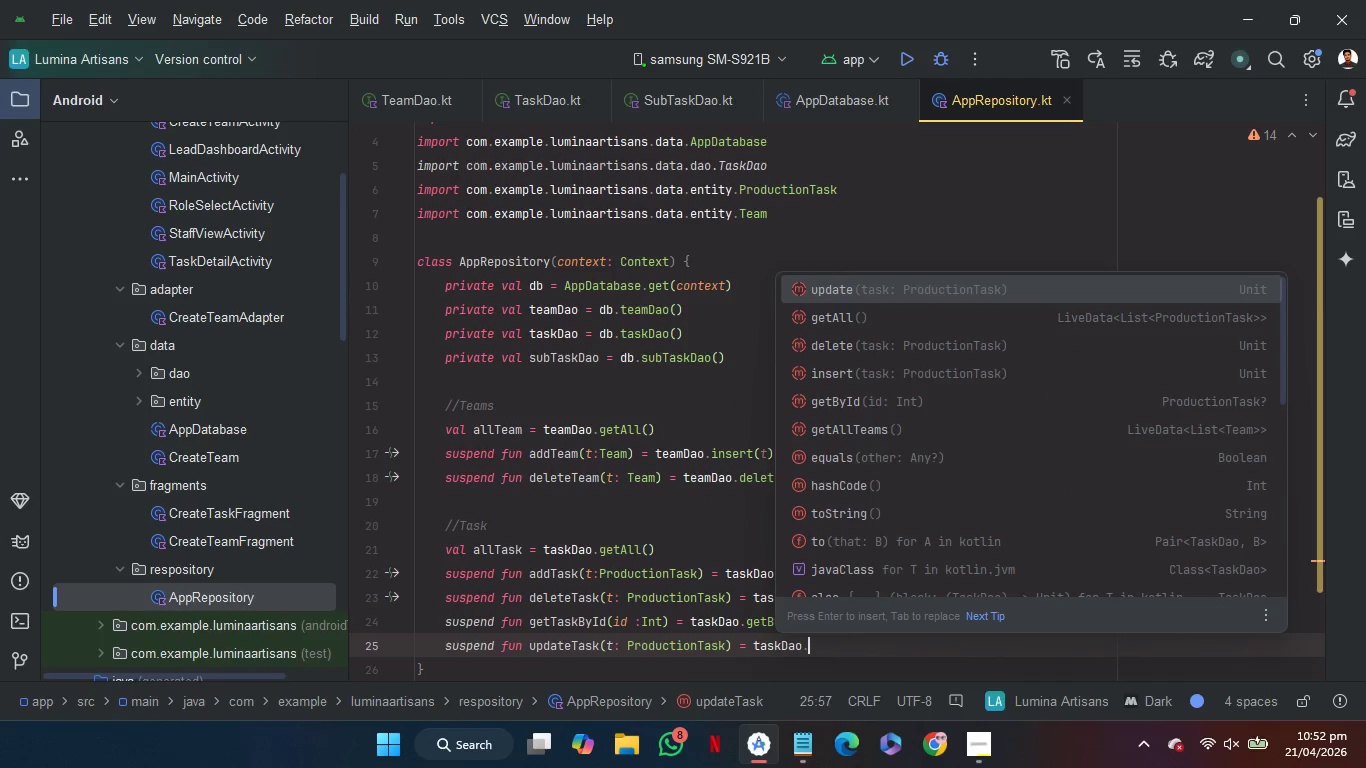 
key(U)
 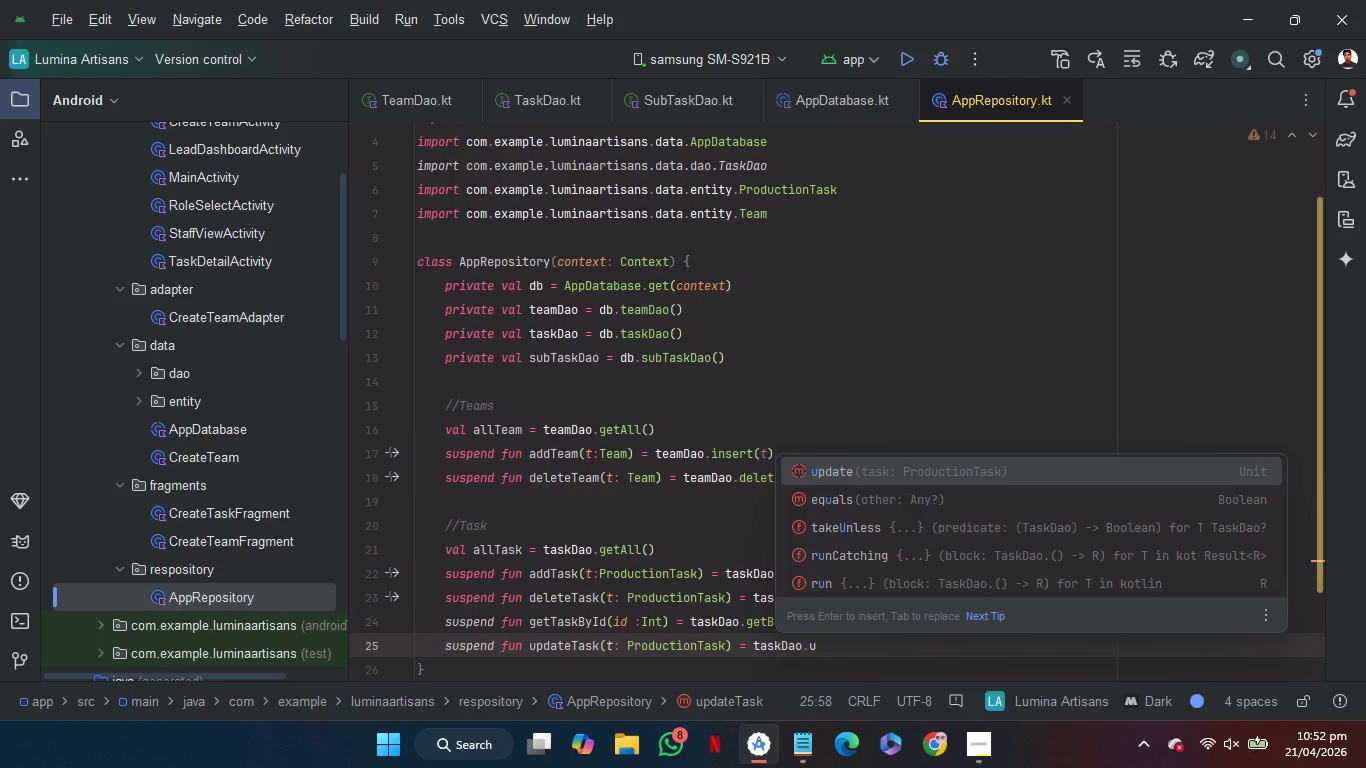 
key(Enter)
 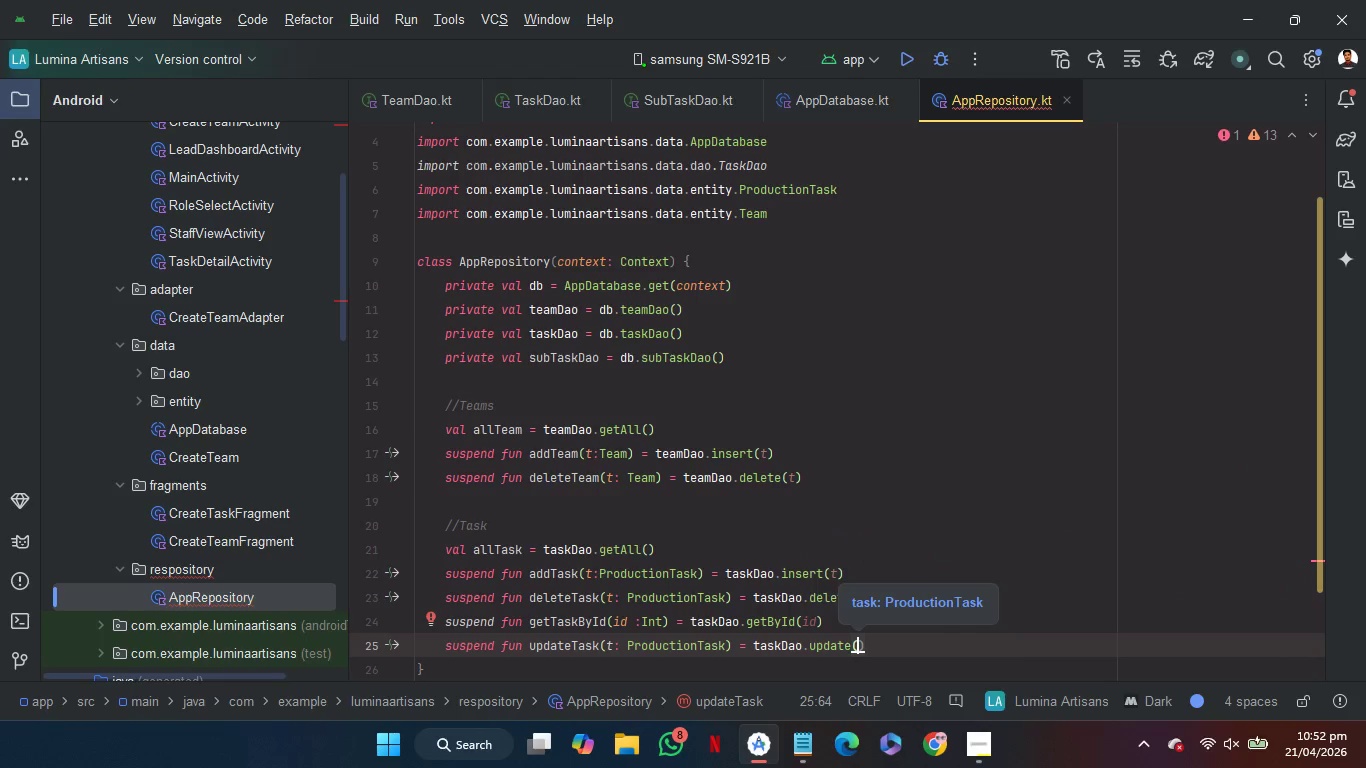 
wait(7.67)
 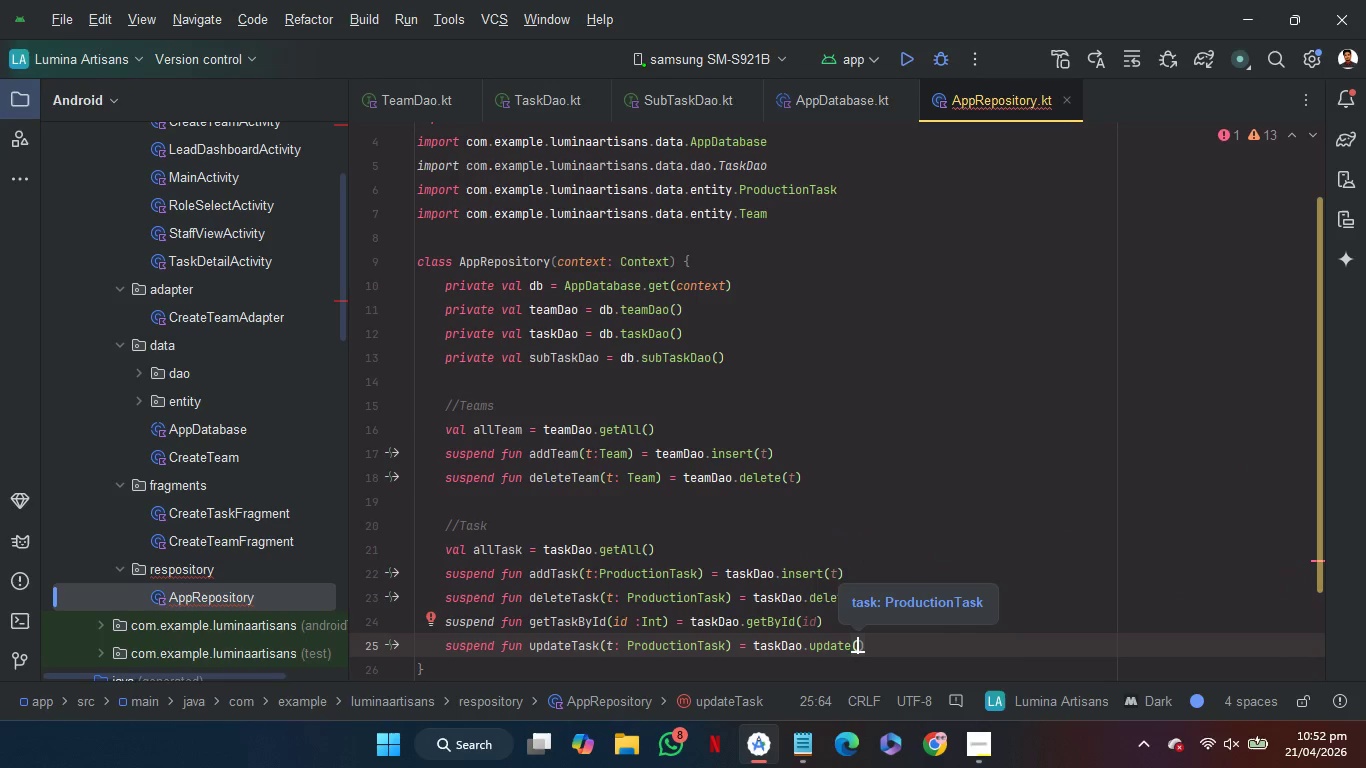 
key(Enter)
 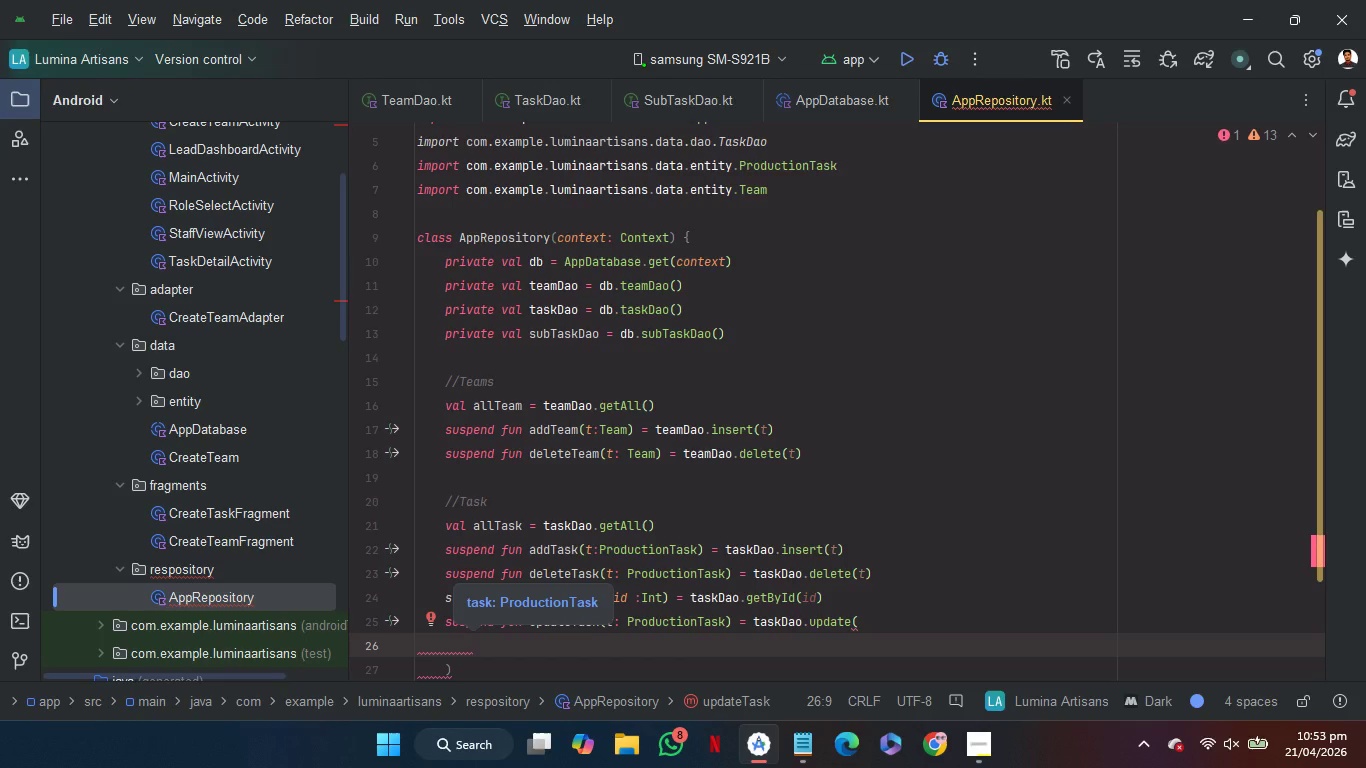 
key(Backspace)
 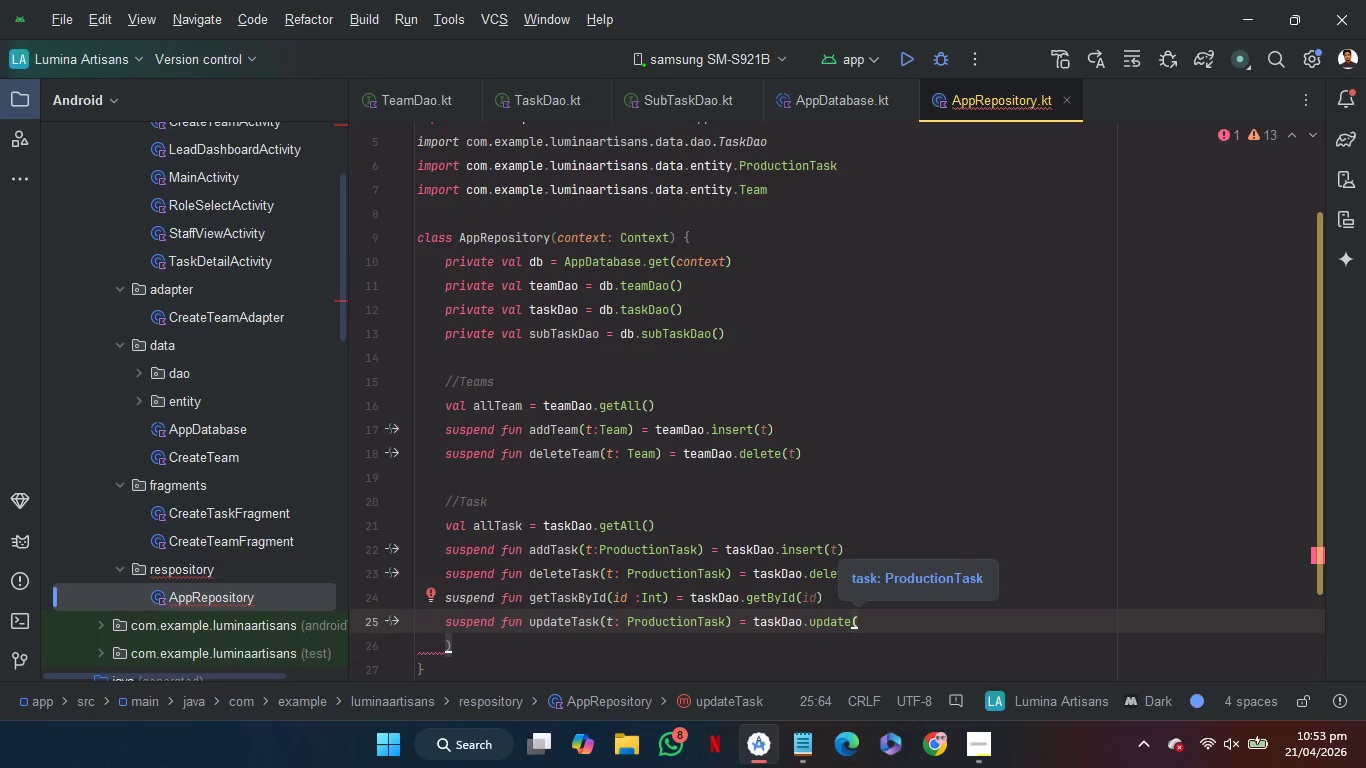 
key(T)
 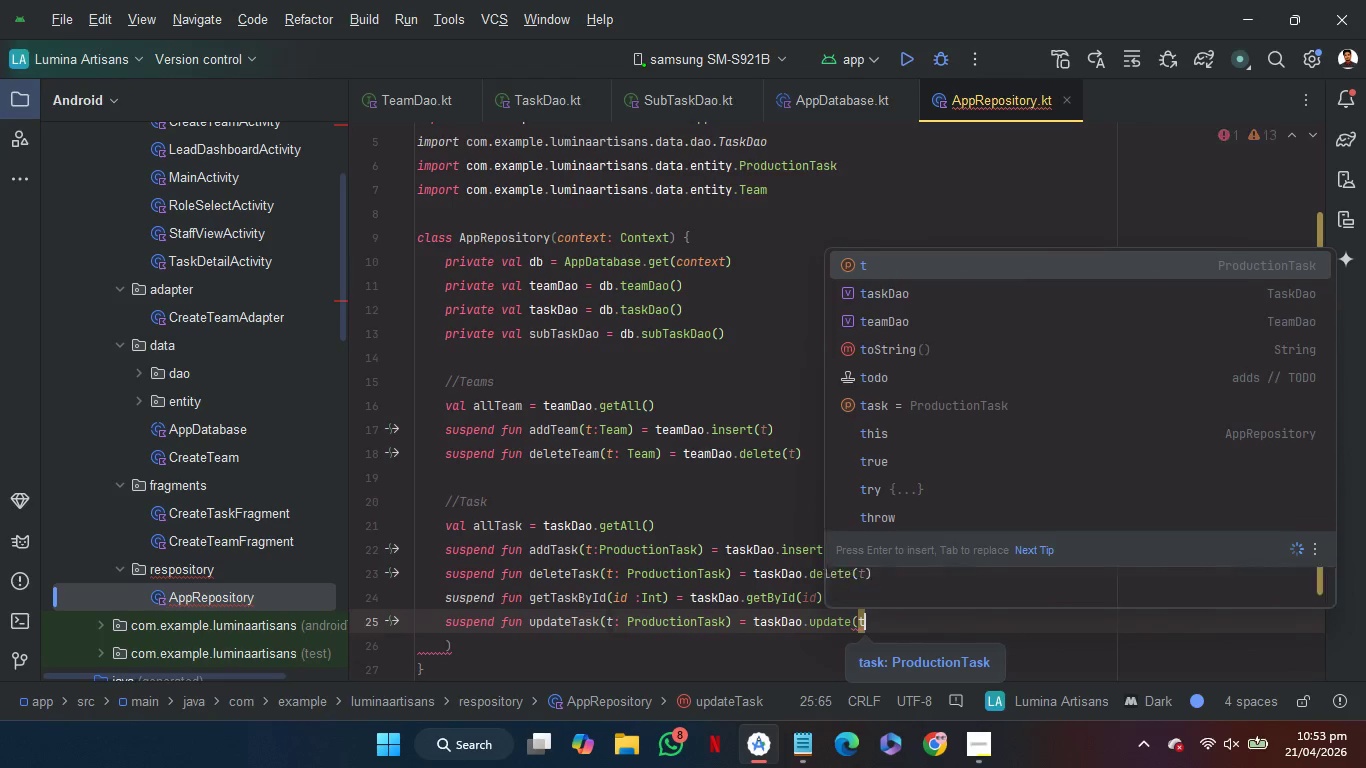 
key(ArrowRight)
 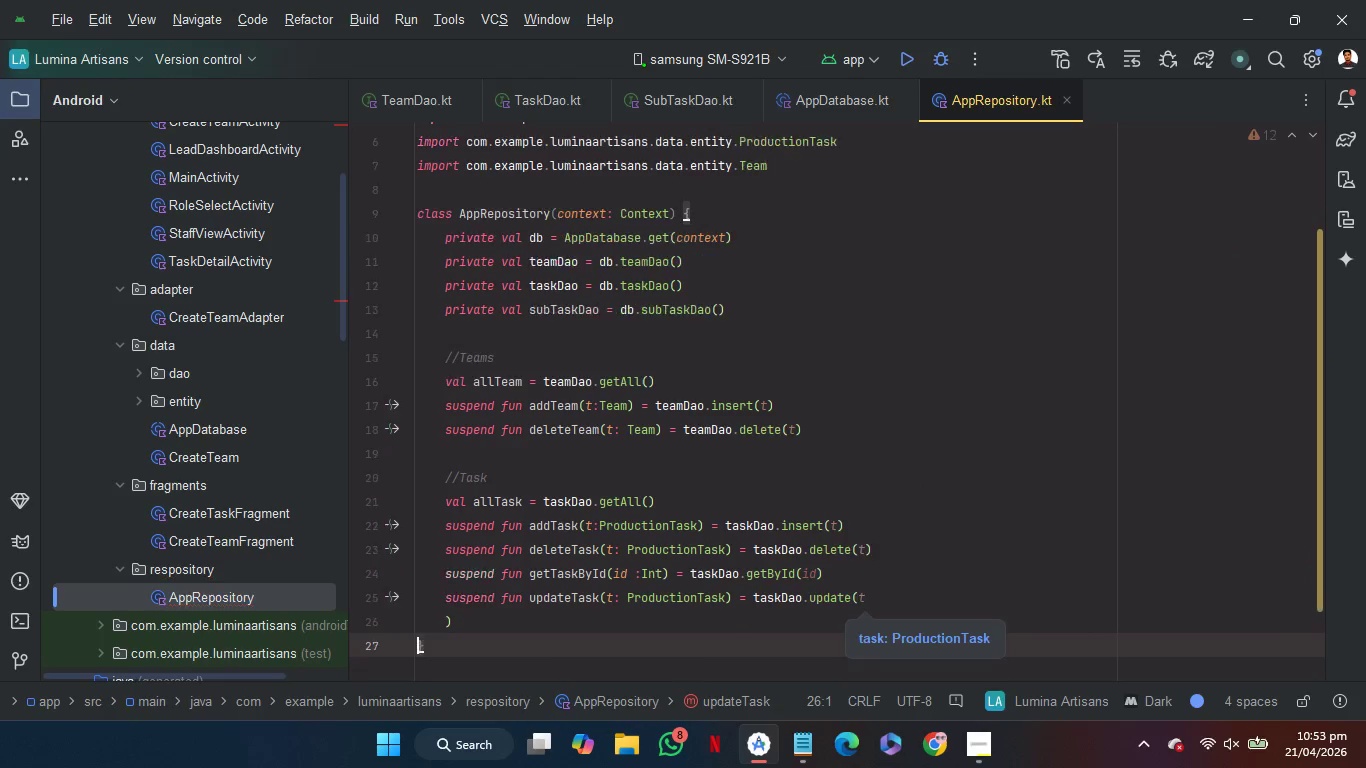 
key(ArrowDown)
 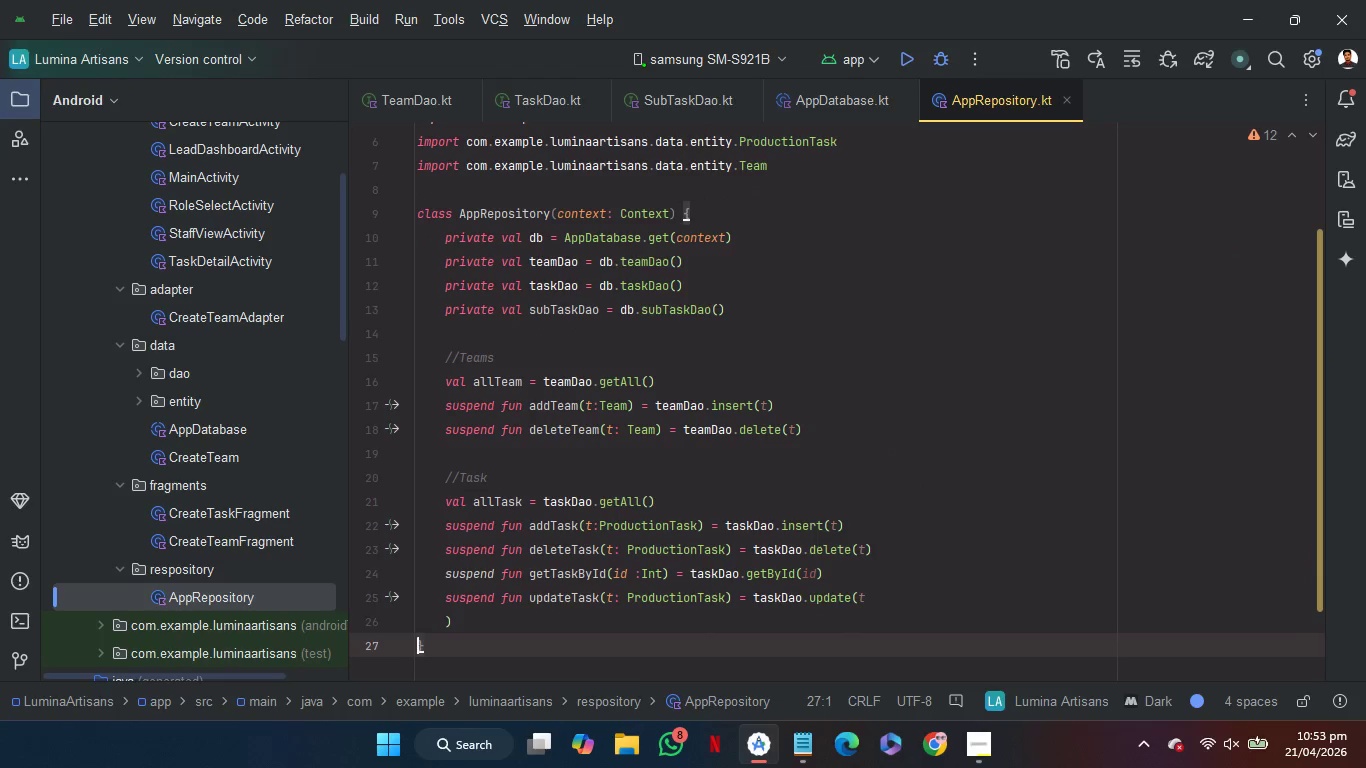 
key(ArrowUp)
 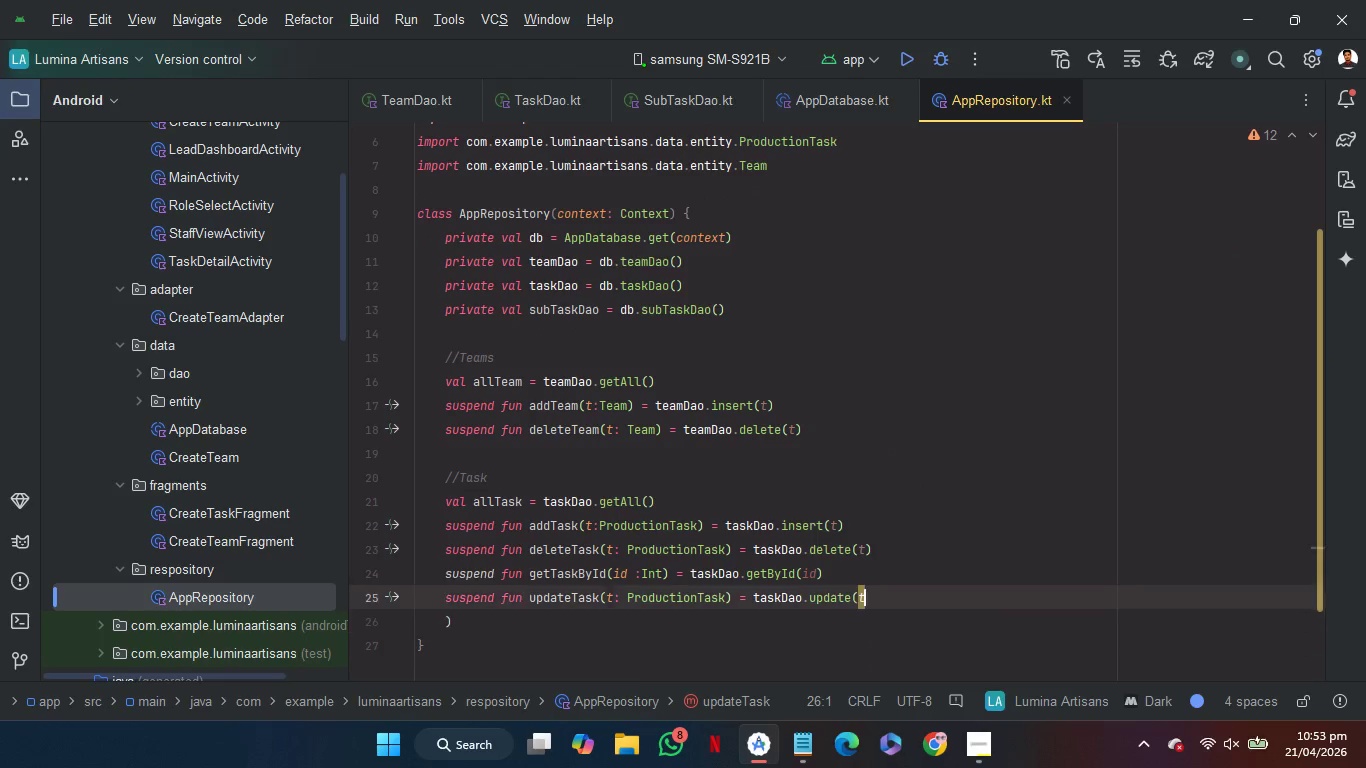 
key(ArrowLeft)
 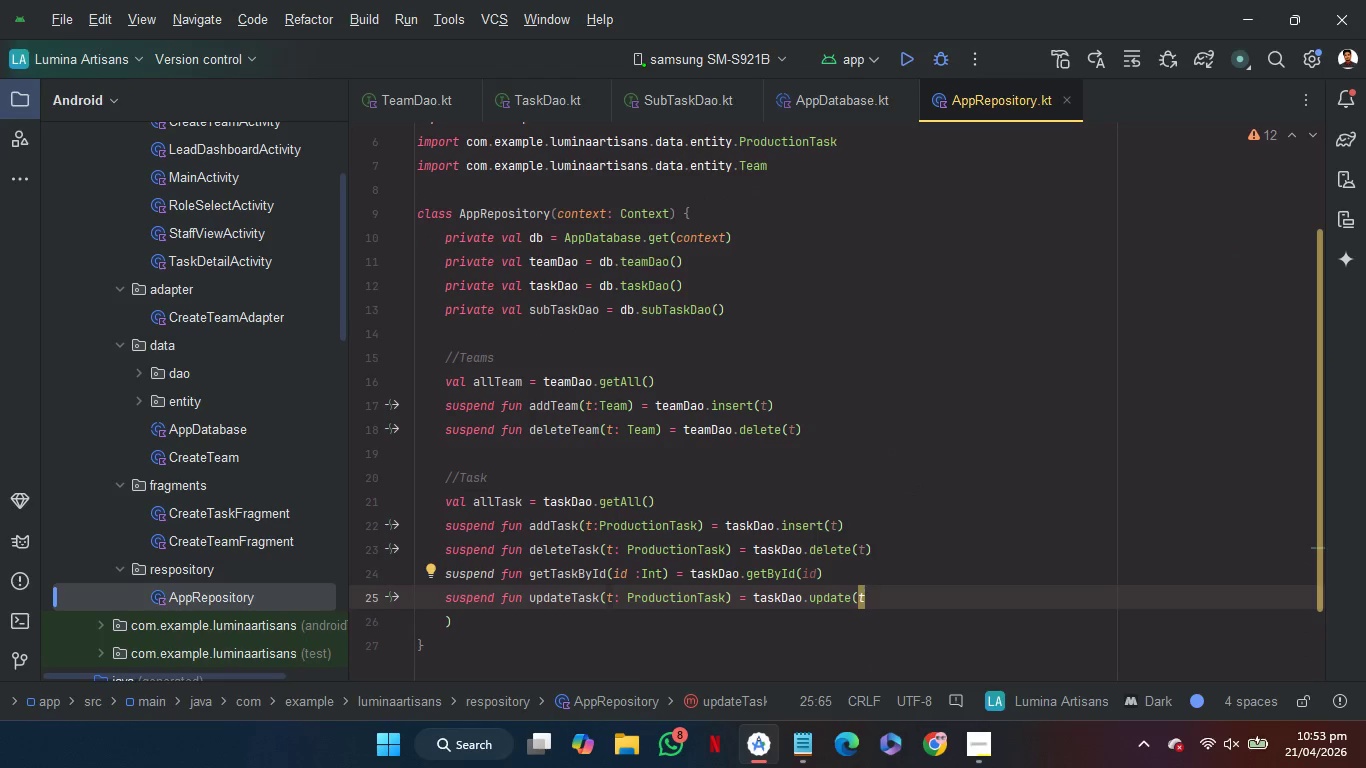 
key(ArrowDown)
 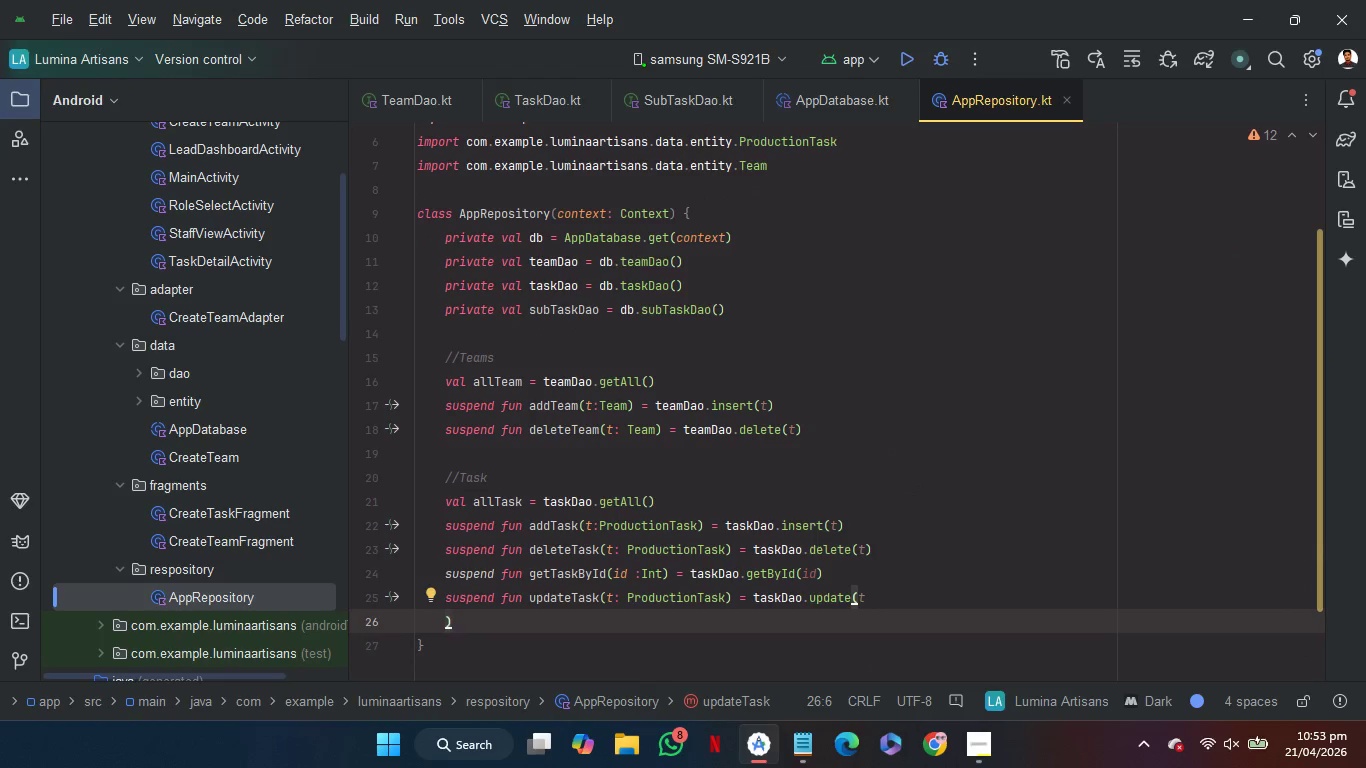 
key(ArrowLeft)
 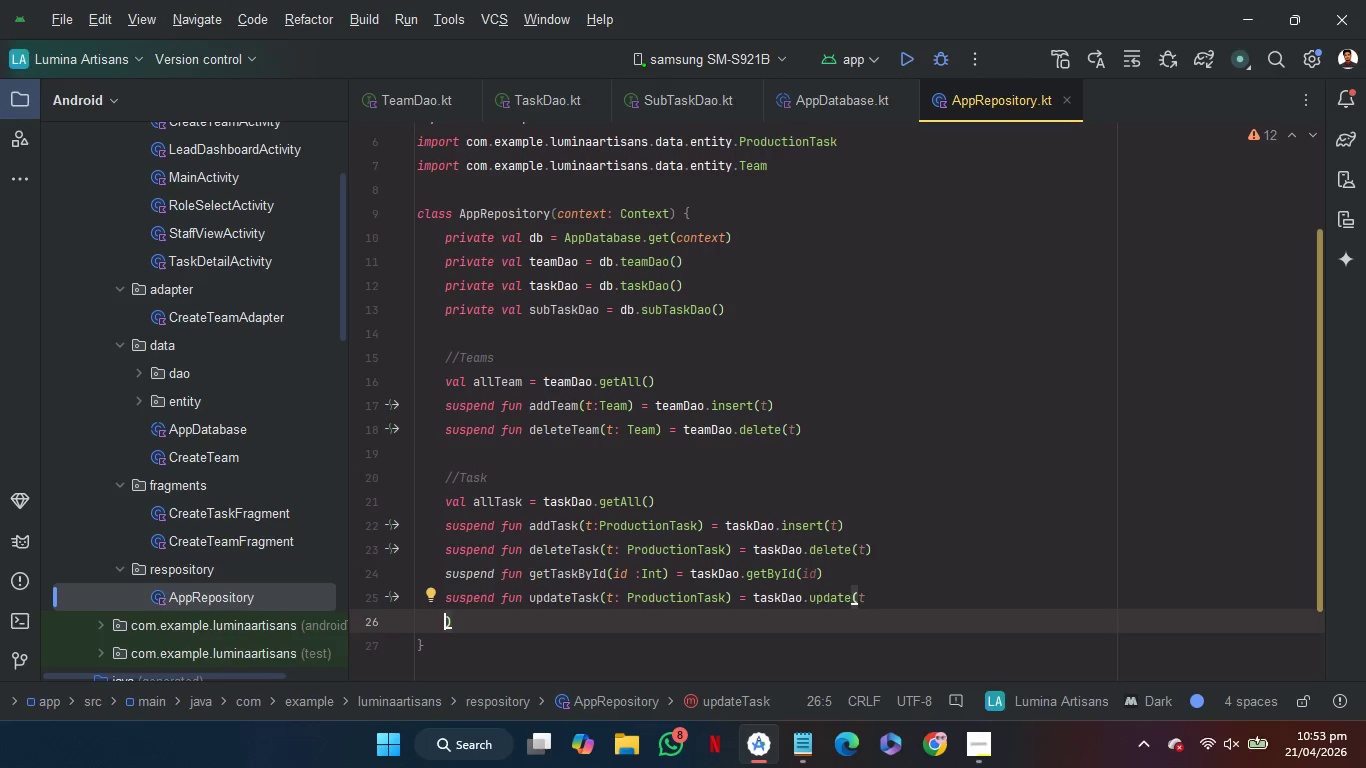 
key(Backspace)
 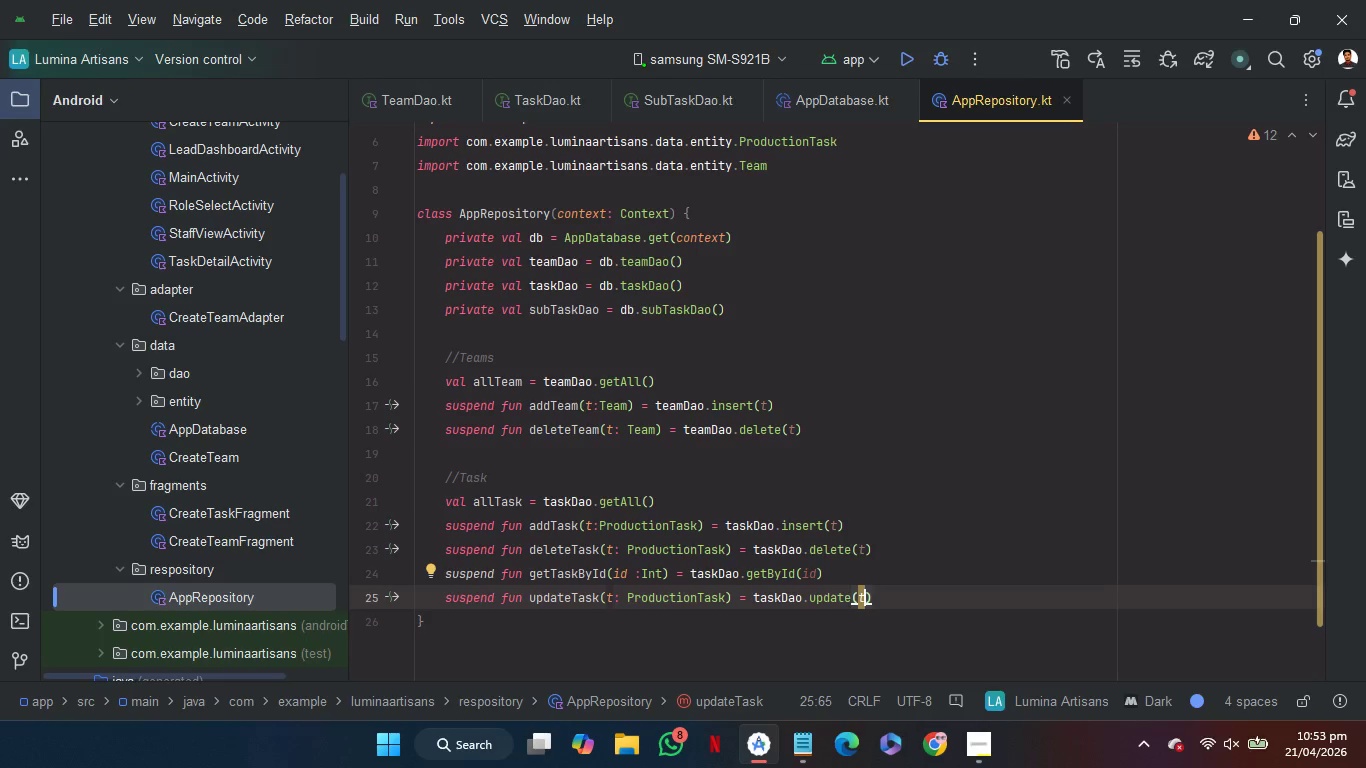 
key(ArrowRight)
 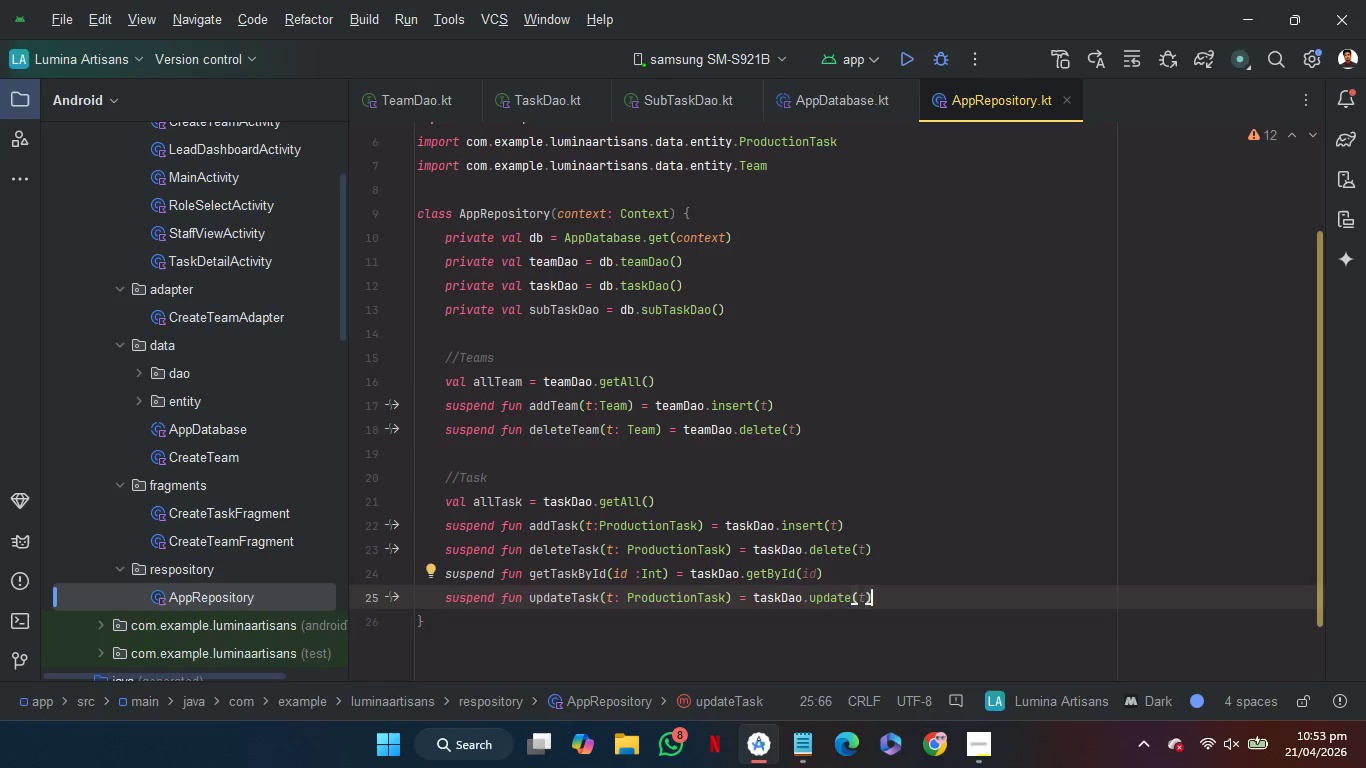 
key(Enter)
 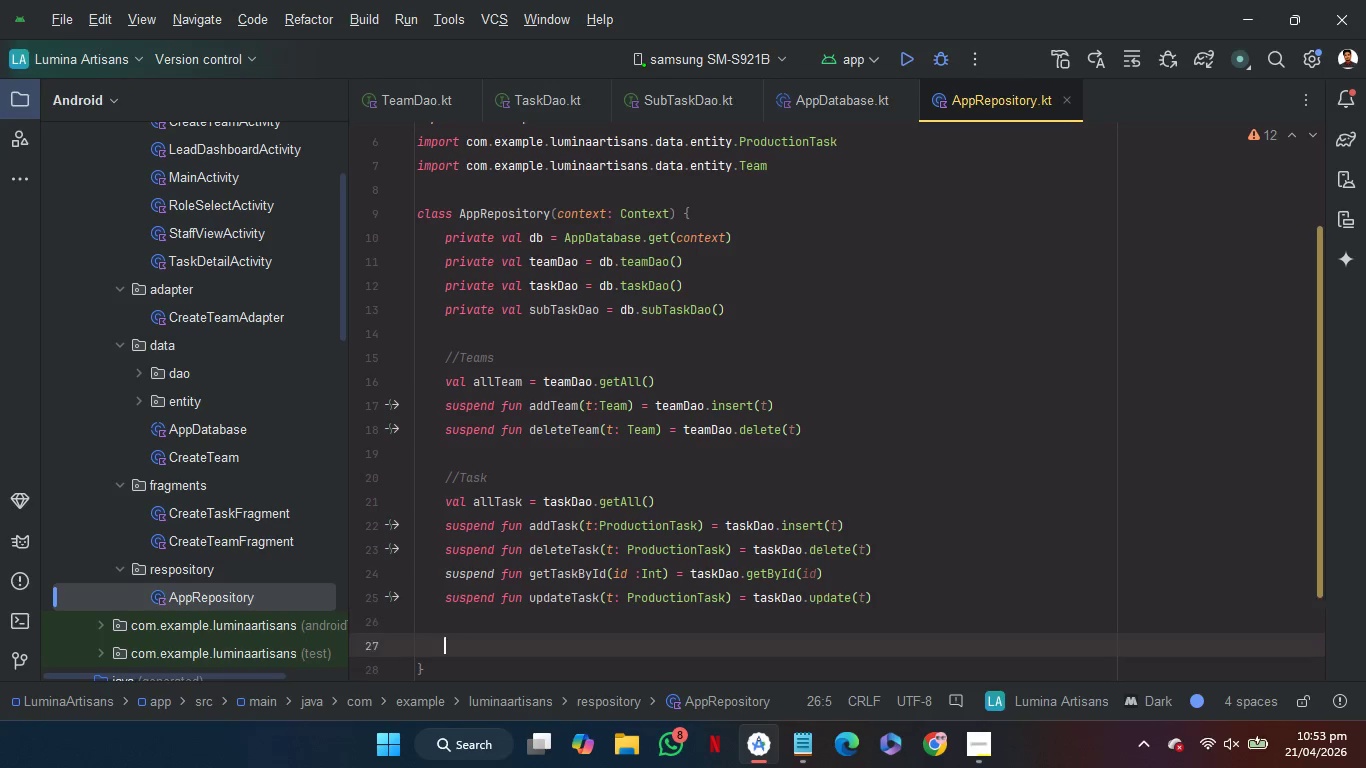 
key(Enter)
 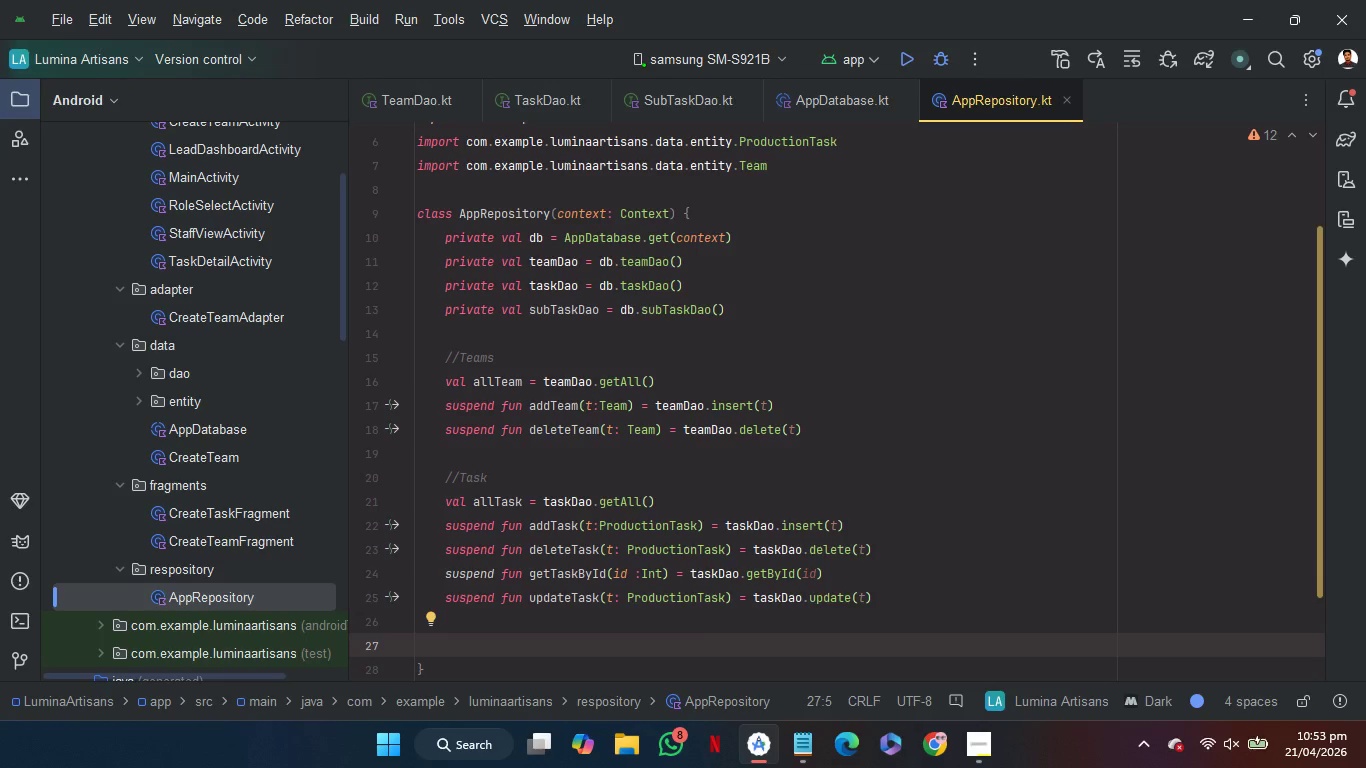 
type(//Sub Task)
 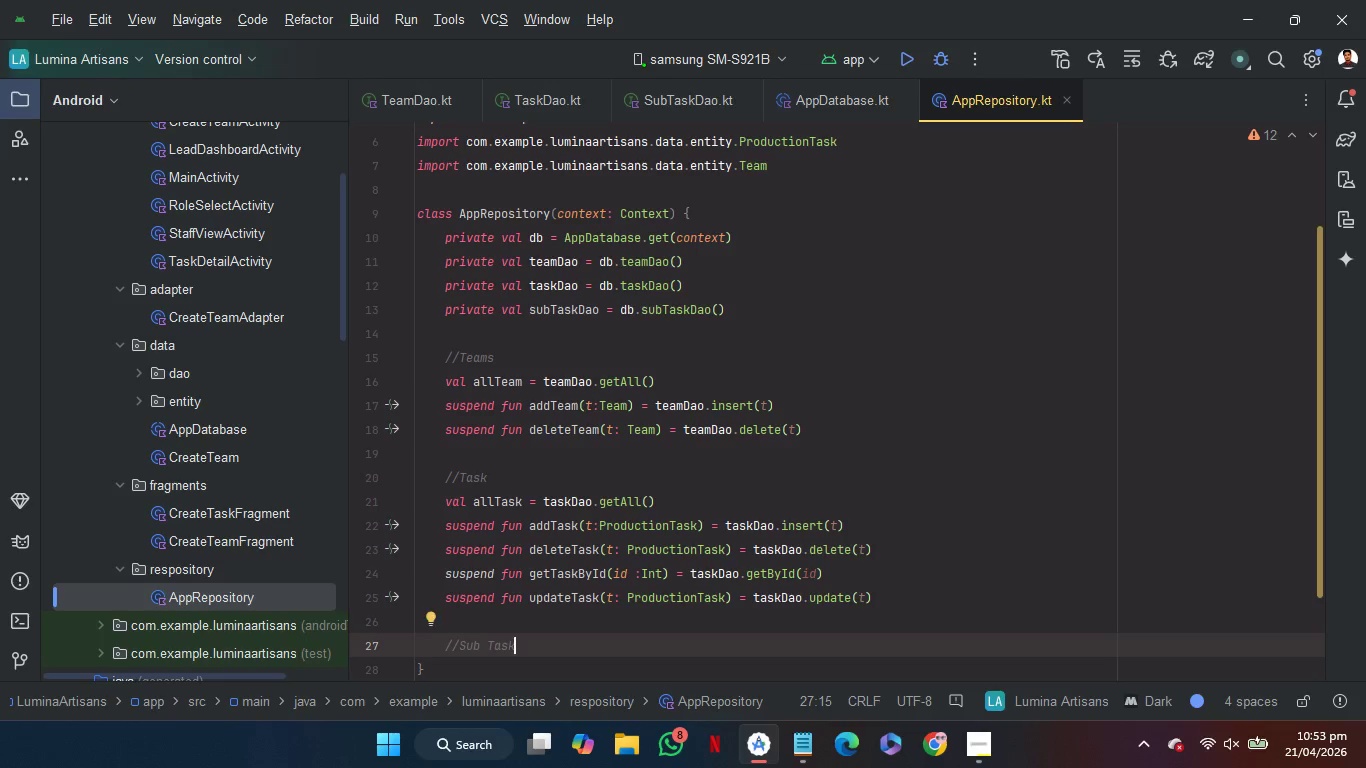 
key(Enter)
 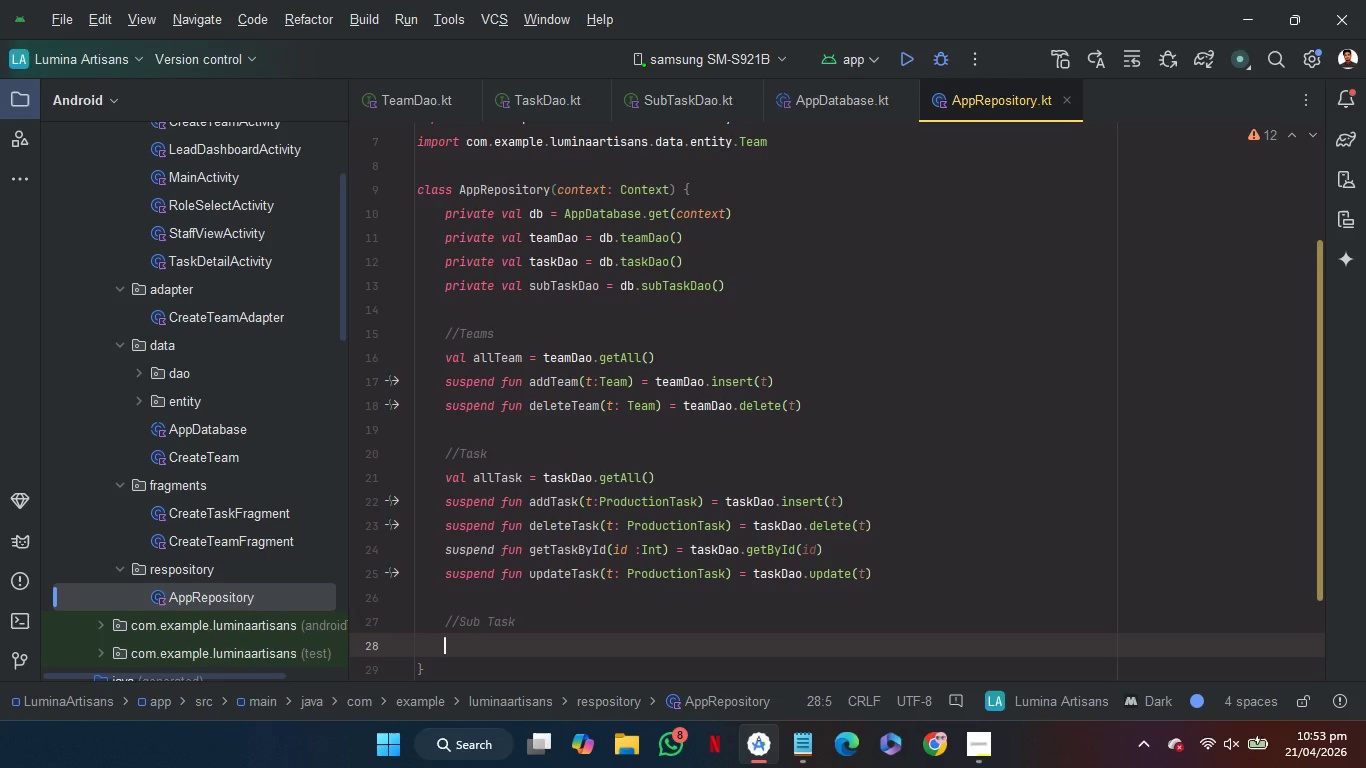 
wait(13.53)
 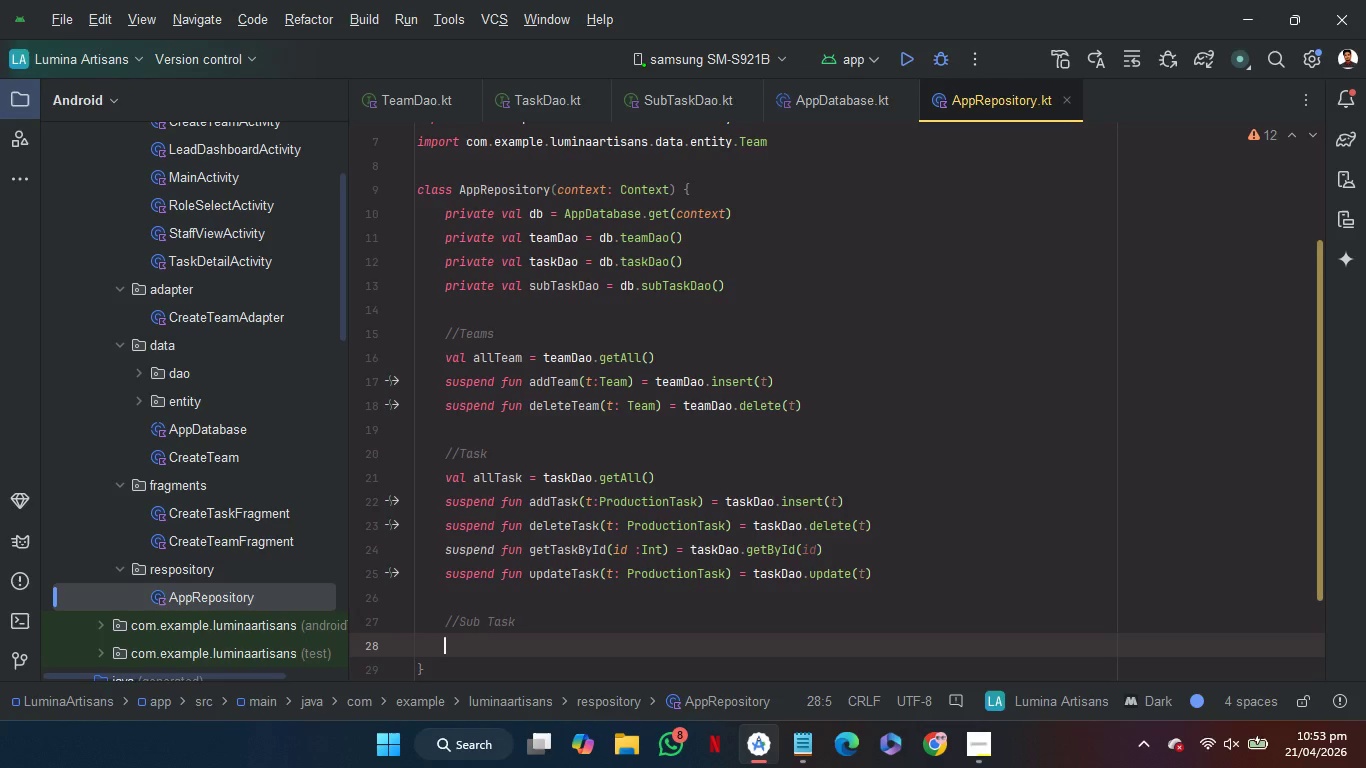 
left_click([964, 751])